 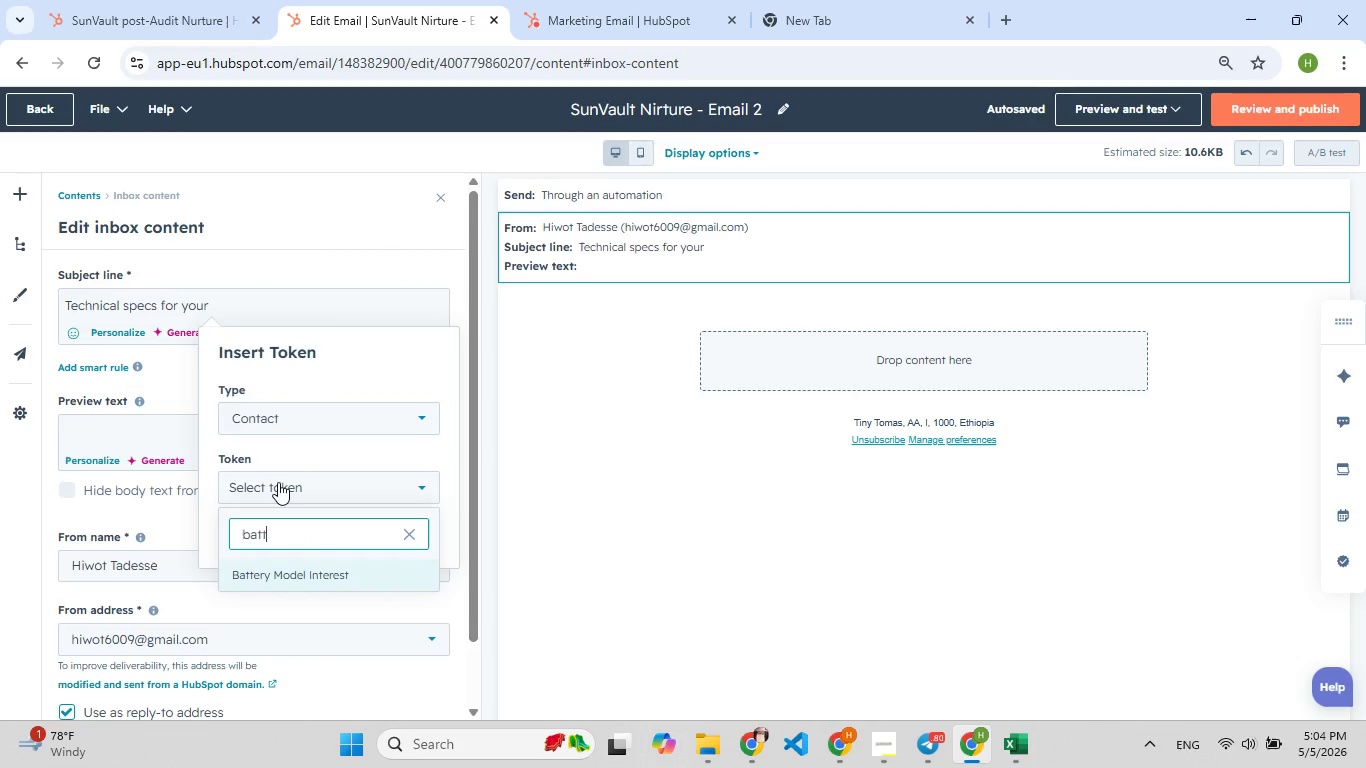 
left_click([331, 569])
 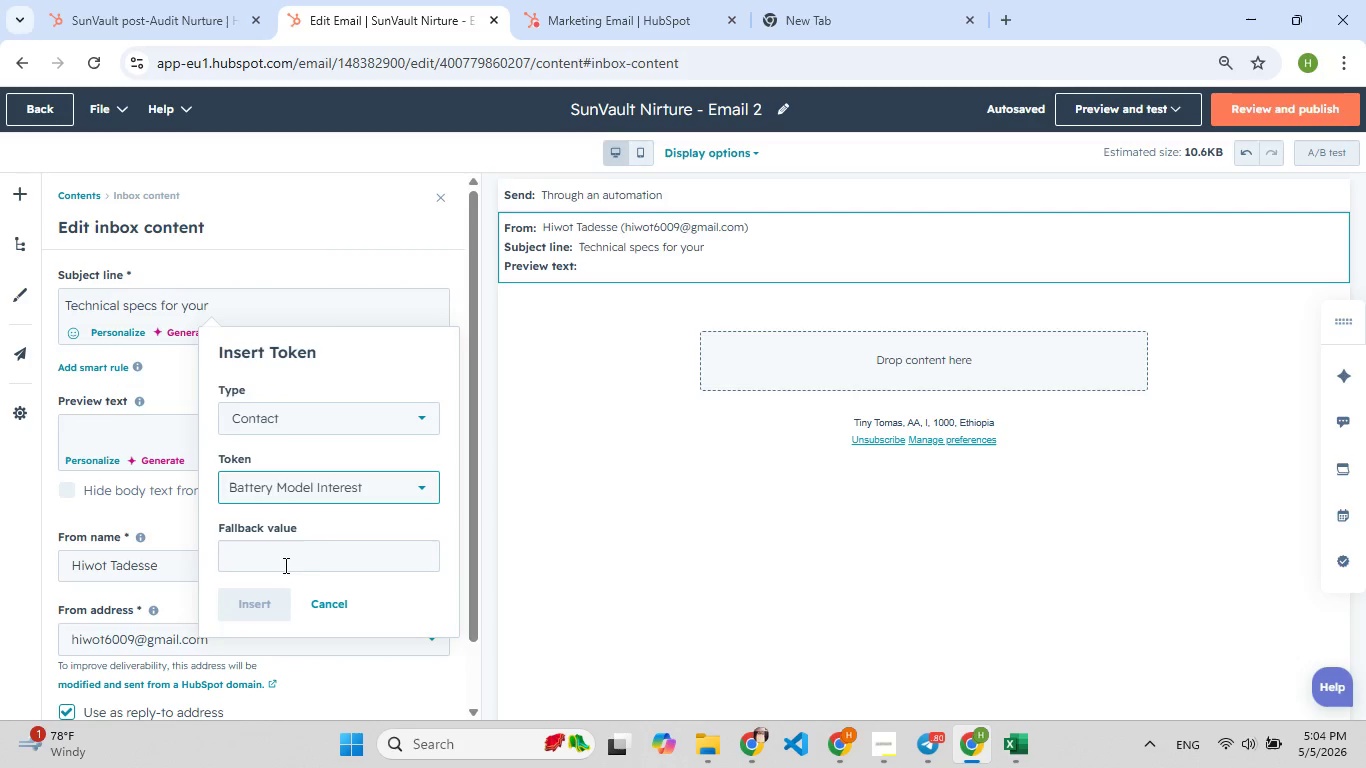 
left_click([283, 563])
 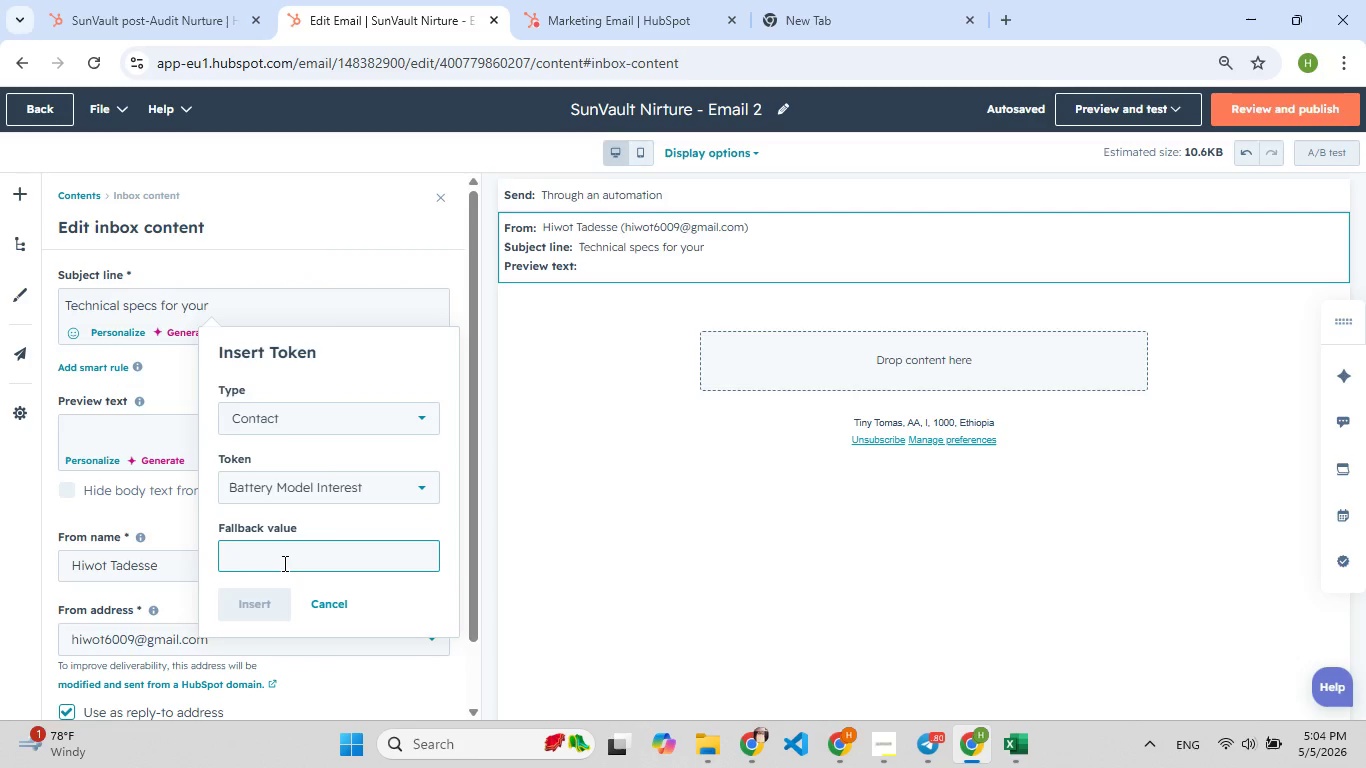 
key(B)
 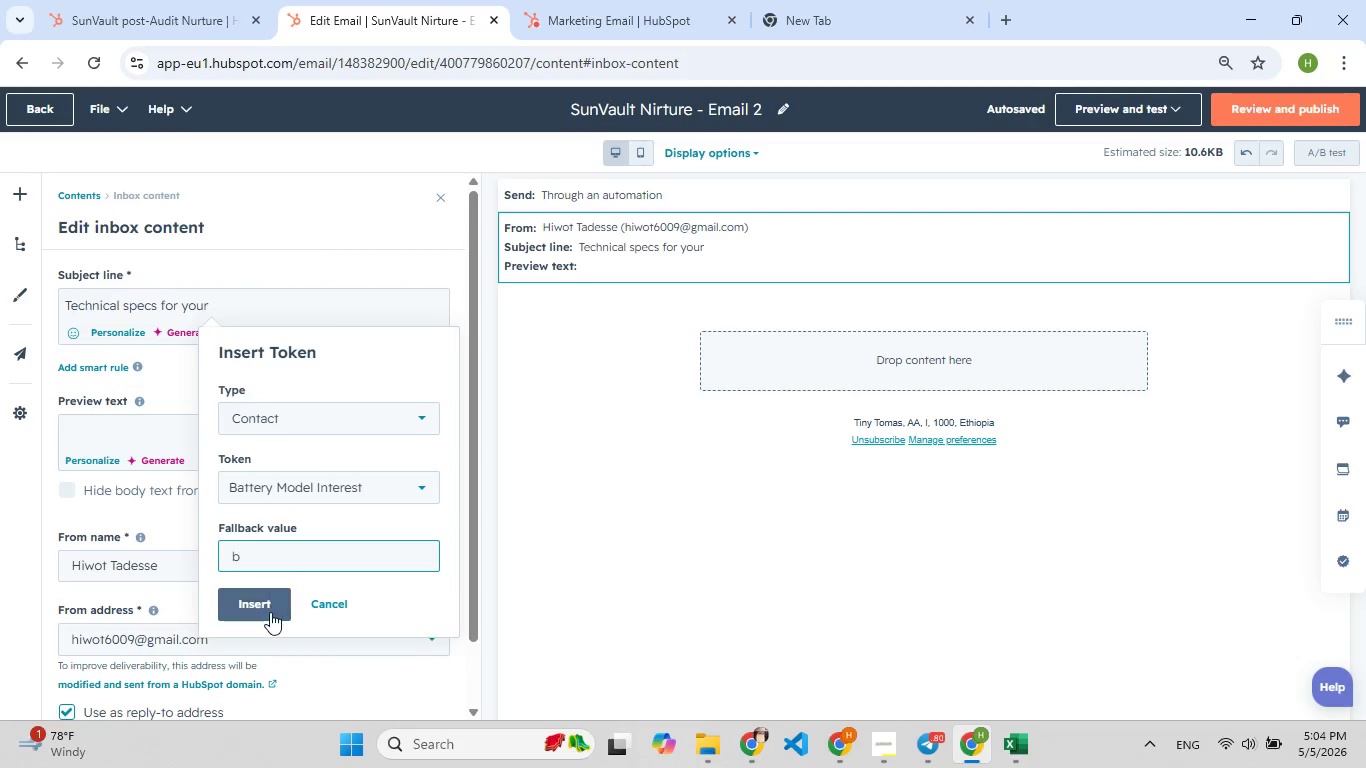 
left_click([270, 612])
 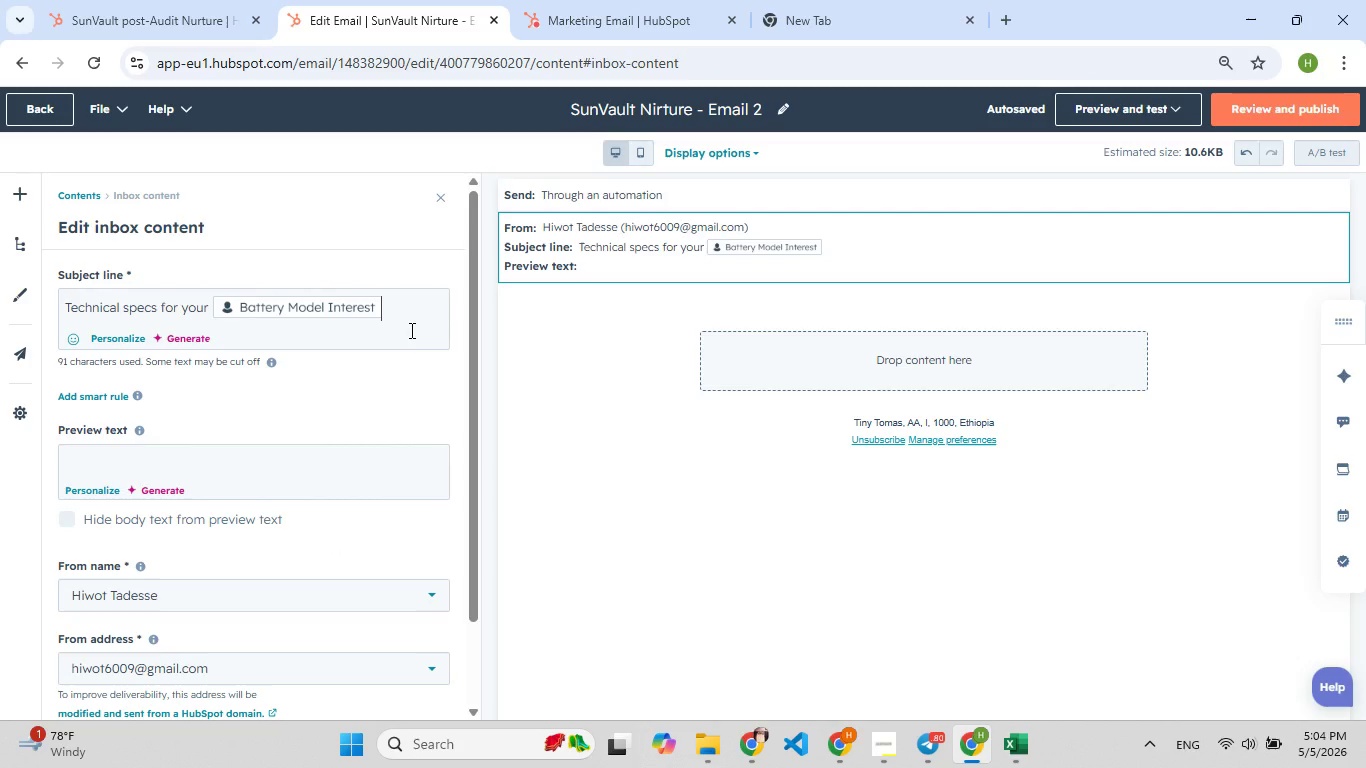 
wait(7.7)
 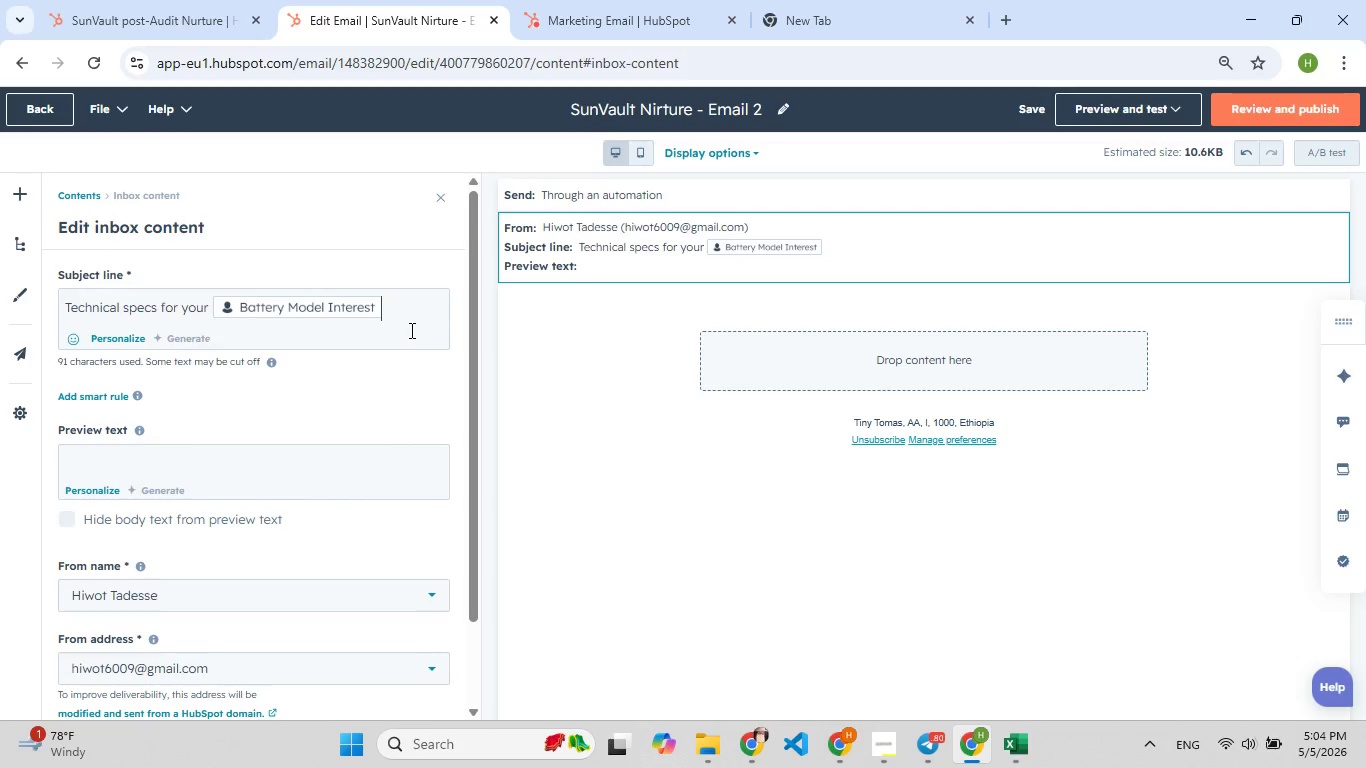 
left_click([290, 450])
 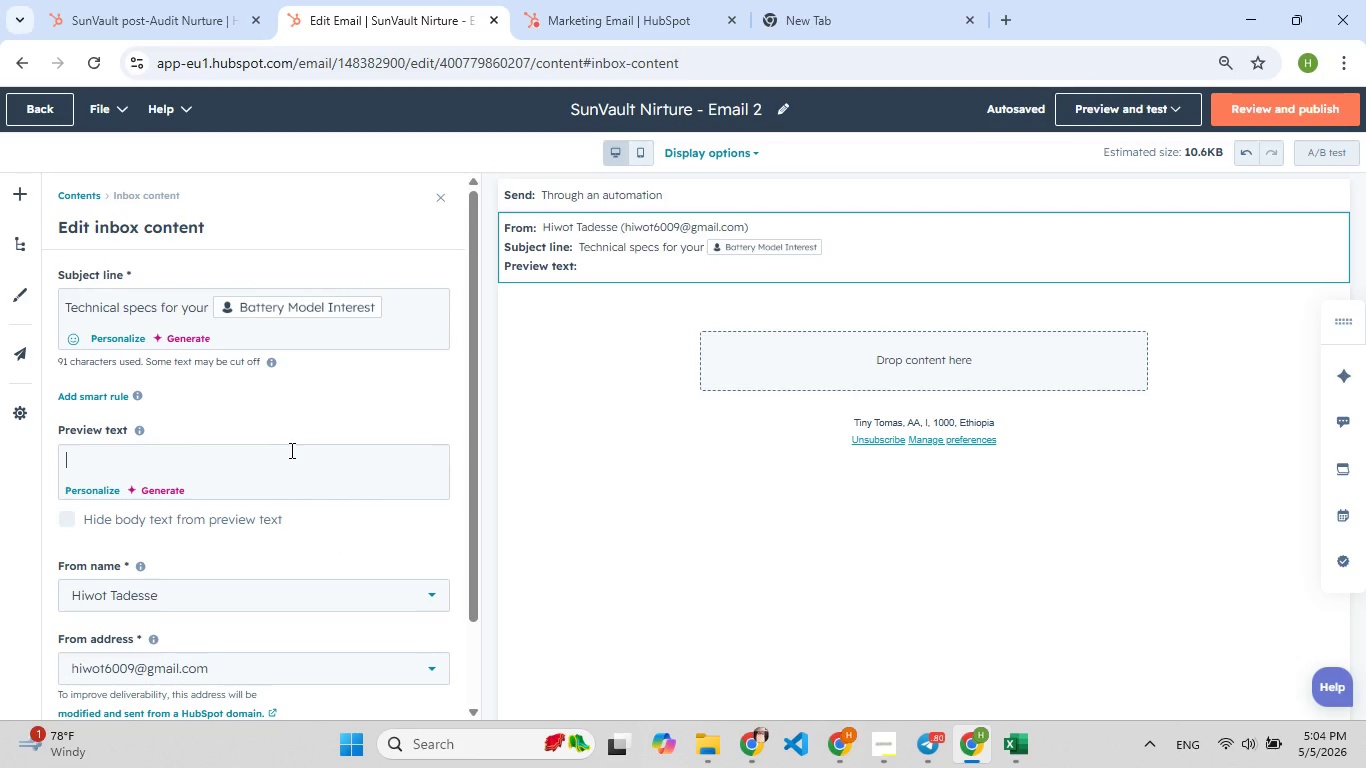 
type(W[F7]hat )
 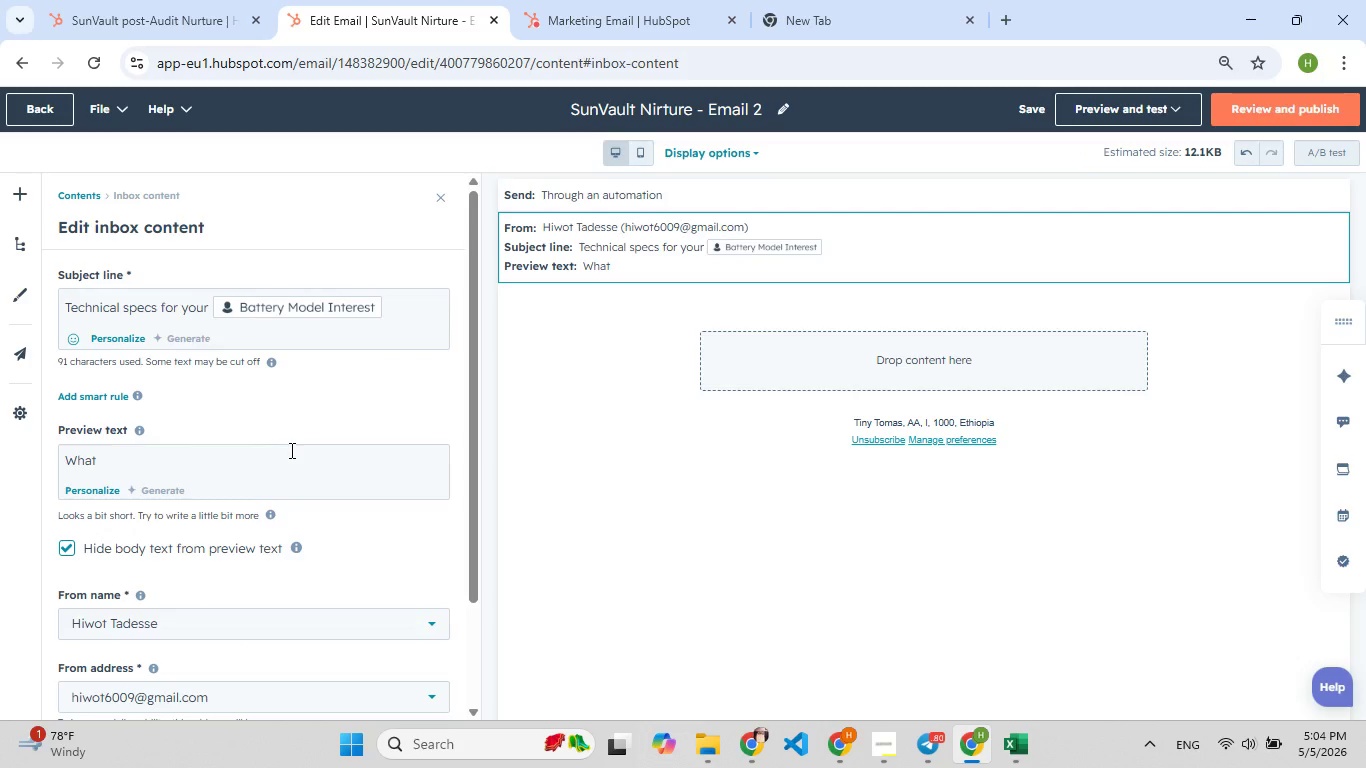 
type(you b)
key(Backspace)
type([F9]need to know before sing[F8]in[F8]g)
 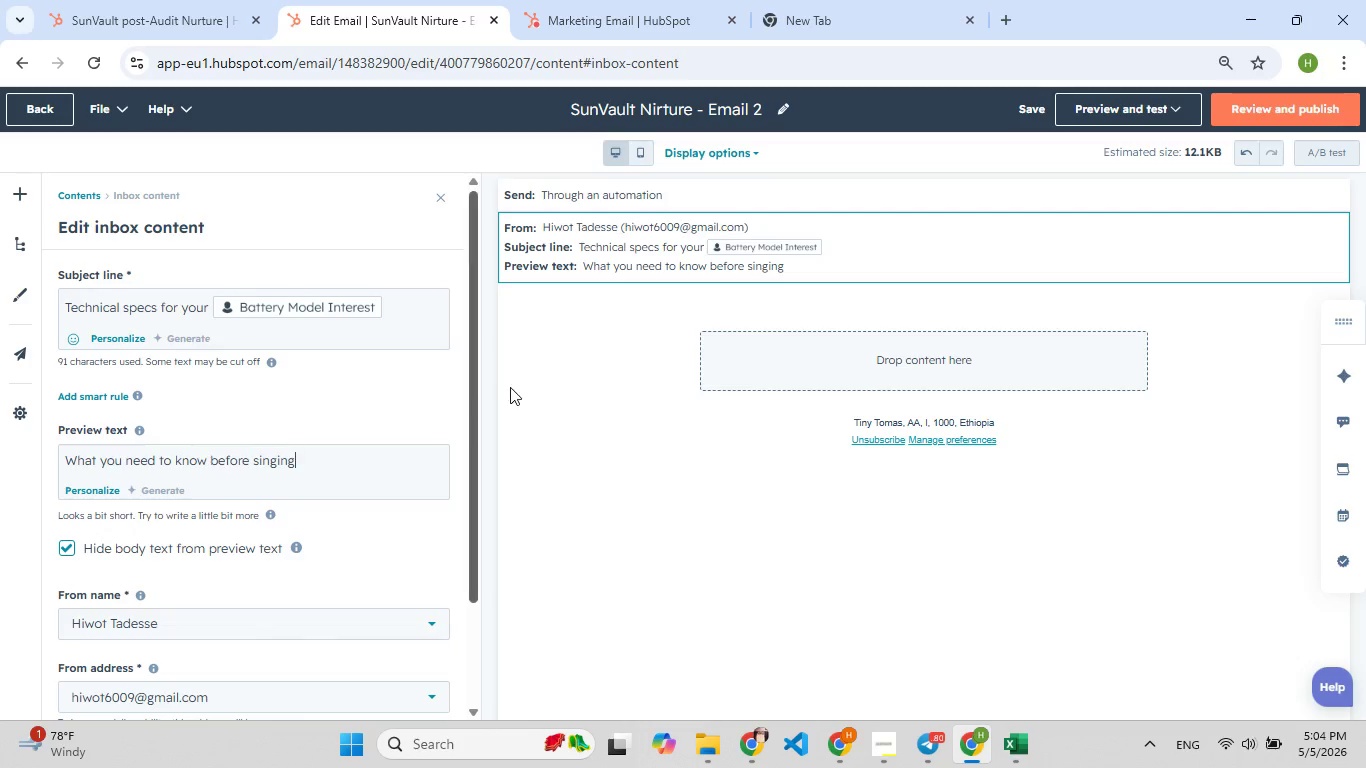 
left_click([782, 362])
 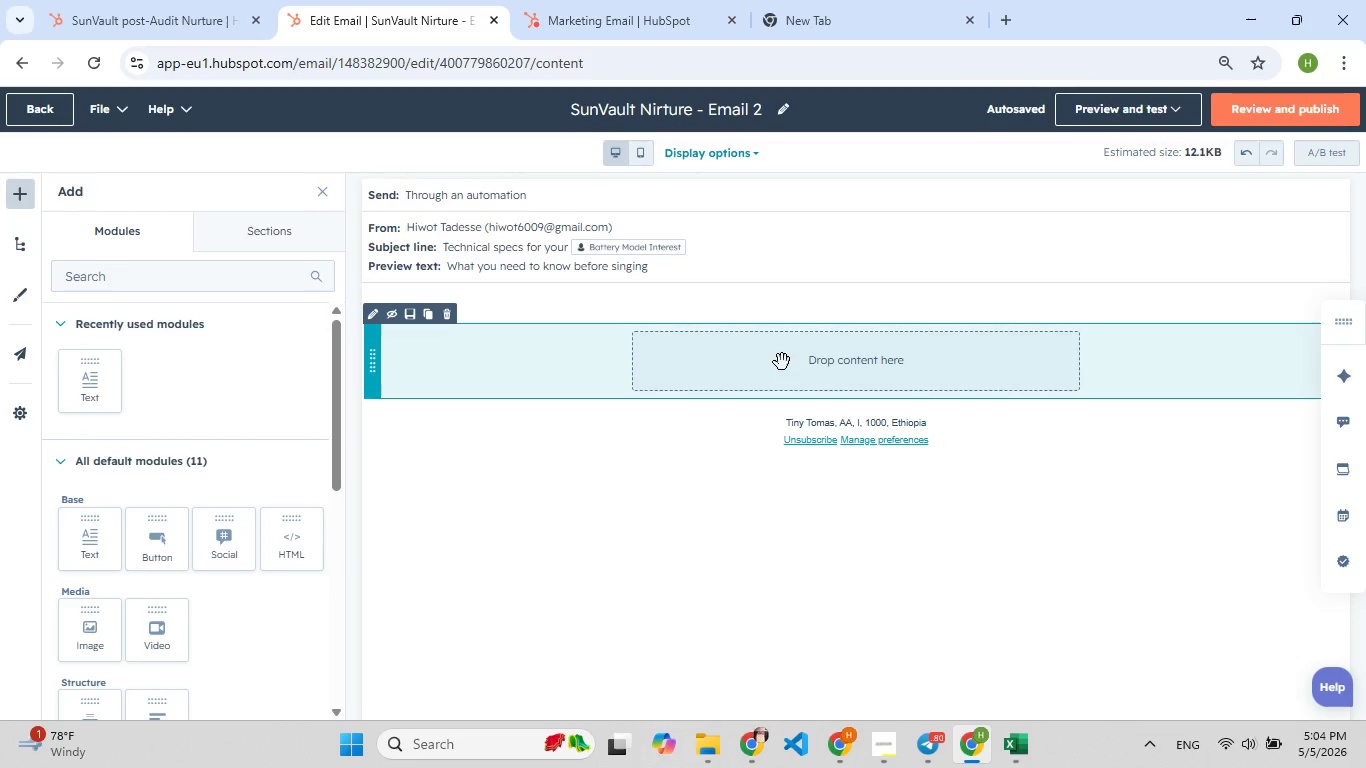 
wait(6.64)
 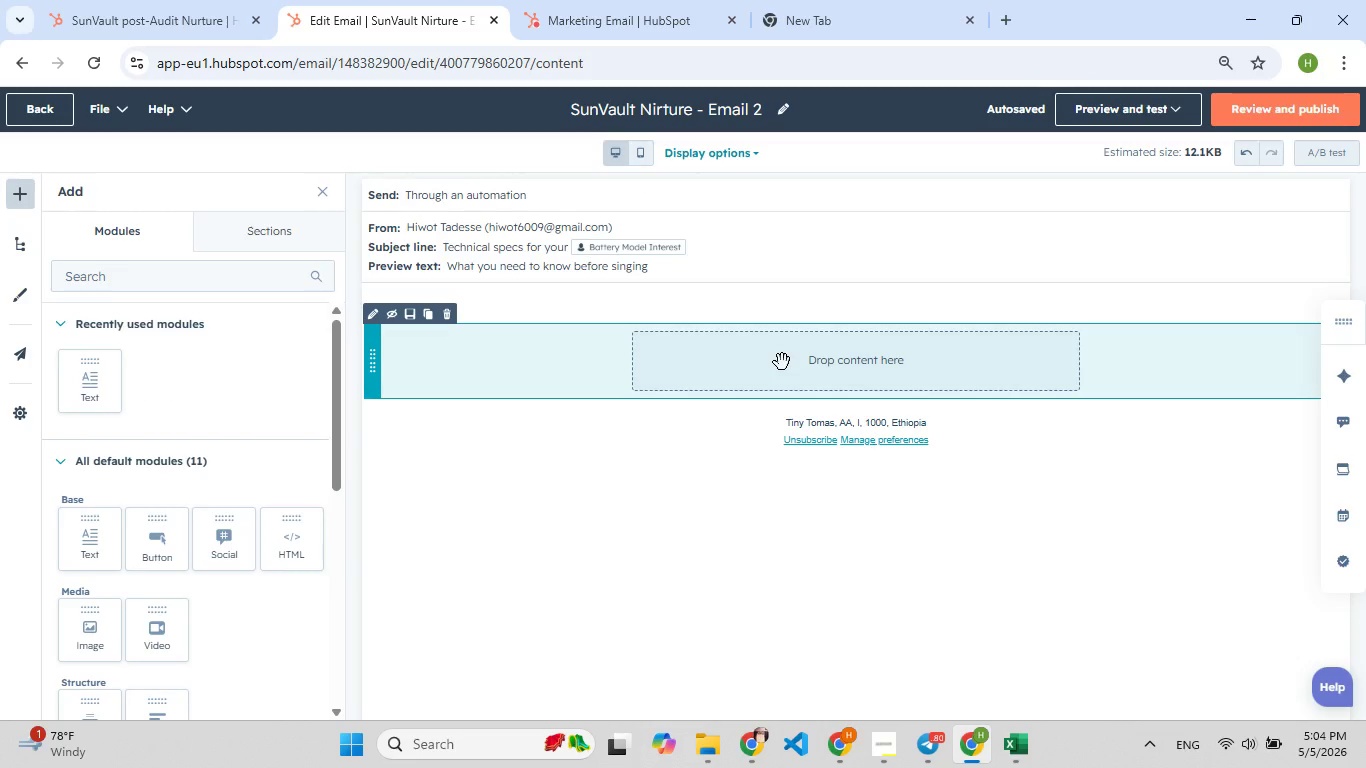 
left_click_drag(start_coordinate=[82, 374], to_coordinate=[799, 349])
 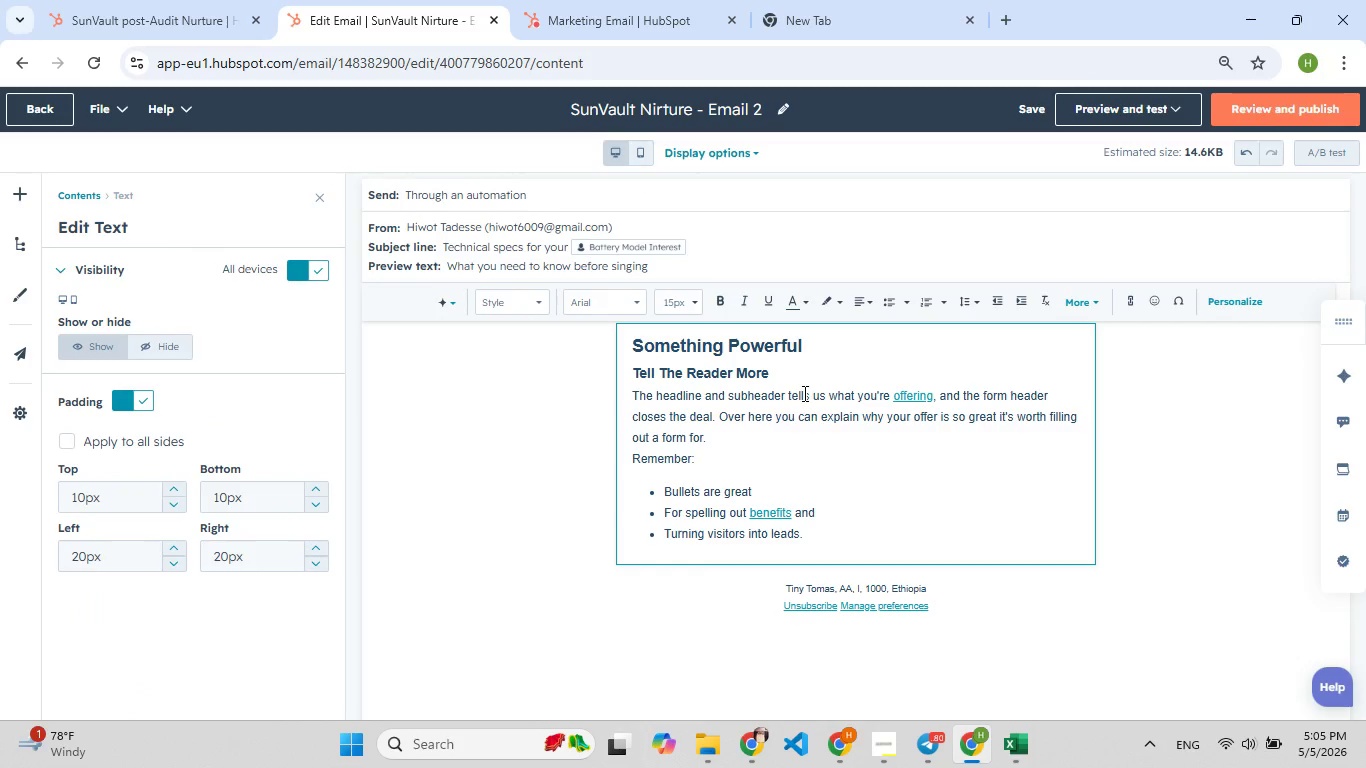 
left_click([849, 435])
 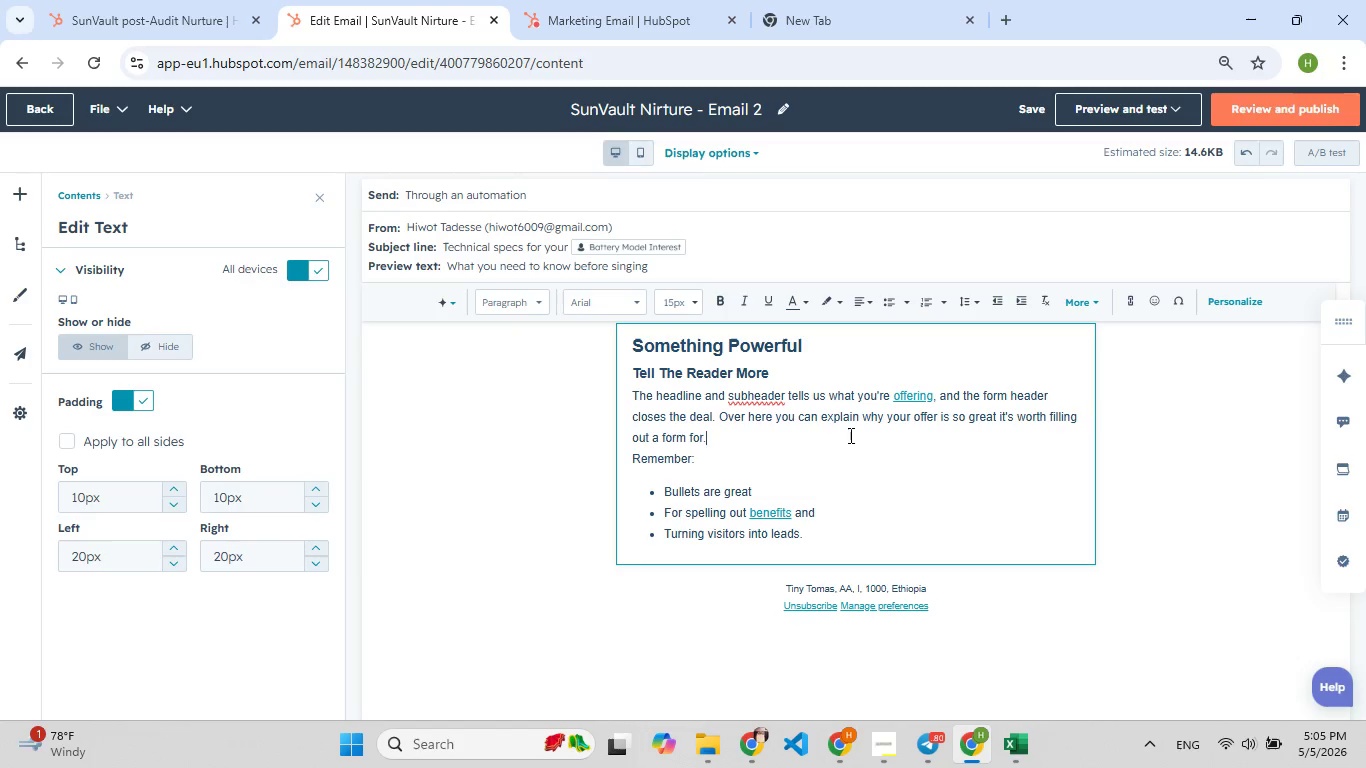 
key(Control+A)
 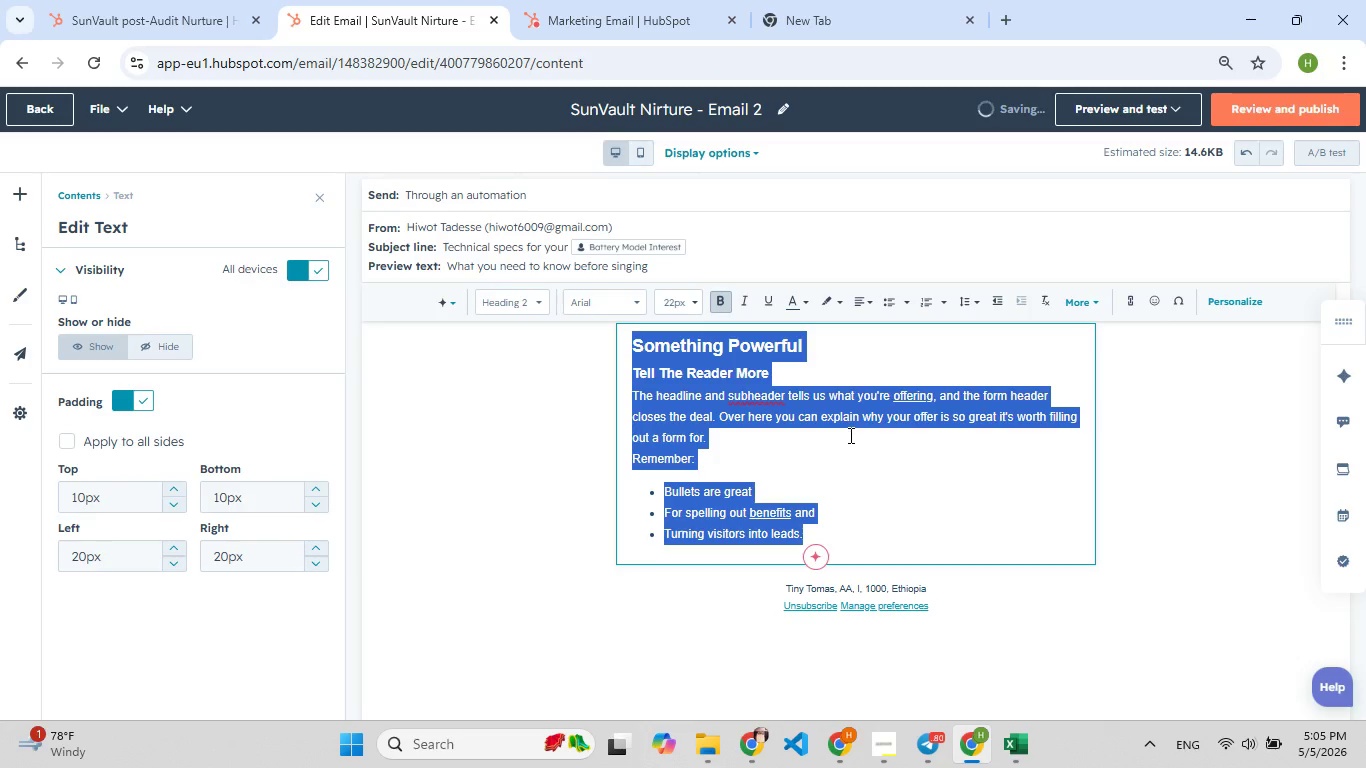 
key(F9)
 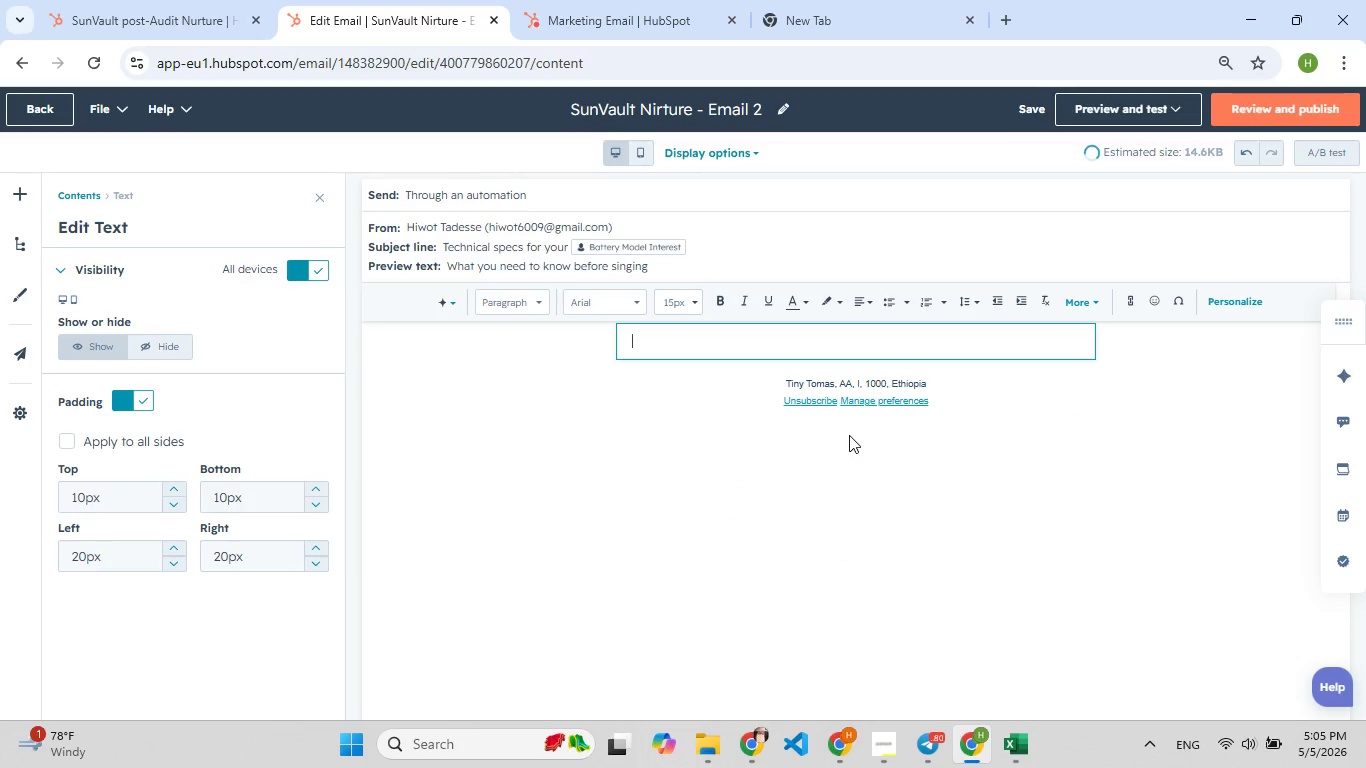 
key(Backspace)
 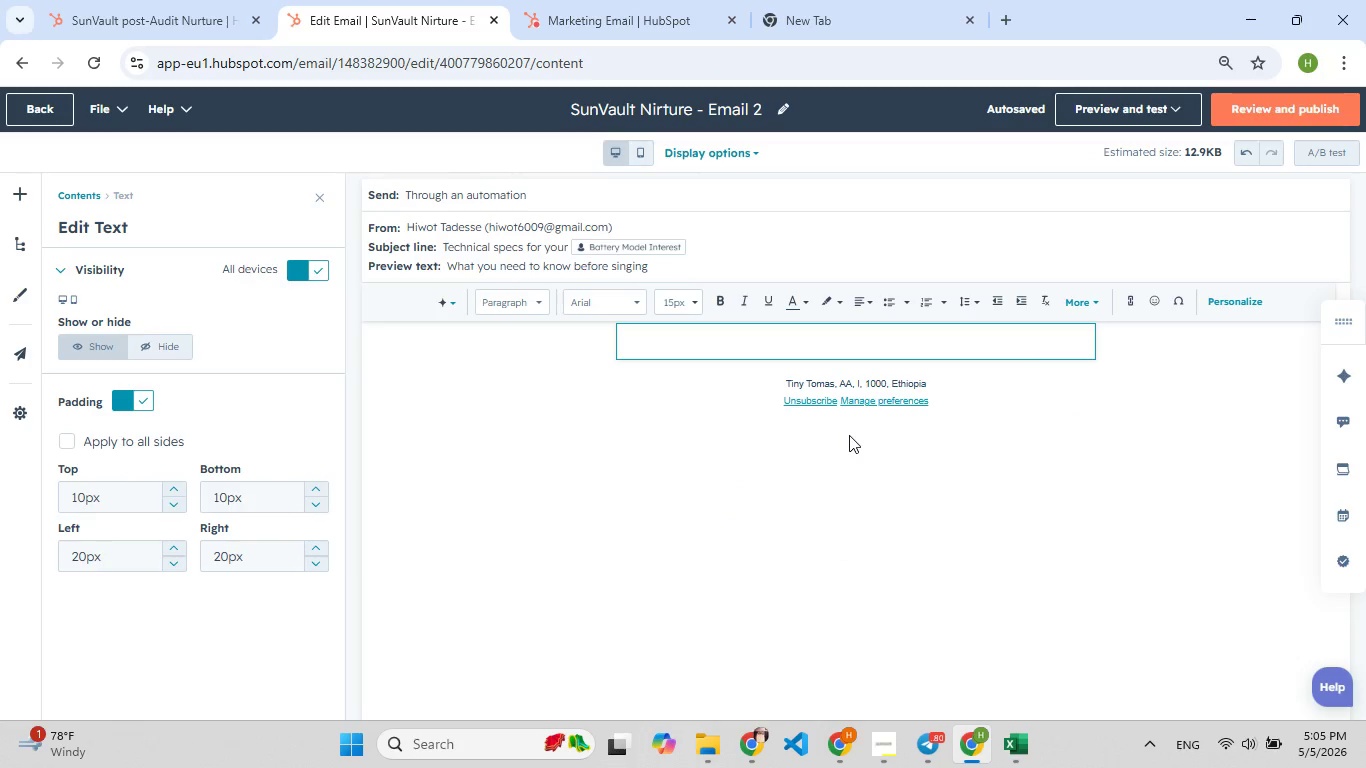 
wait(5.53)
 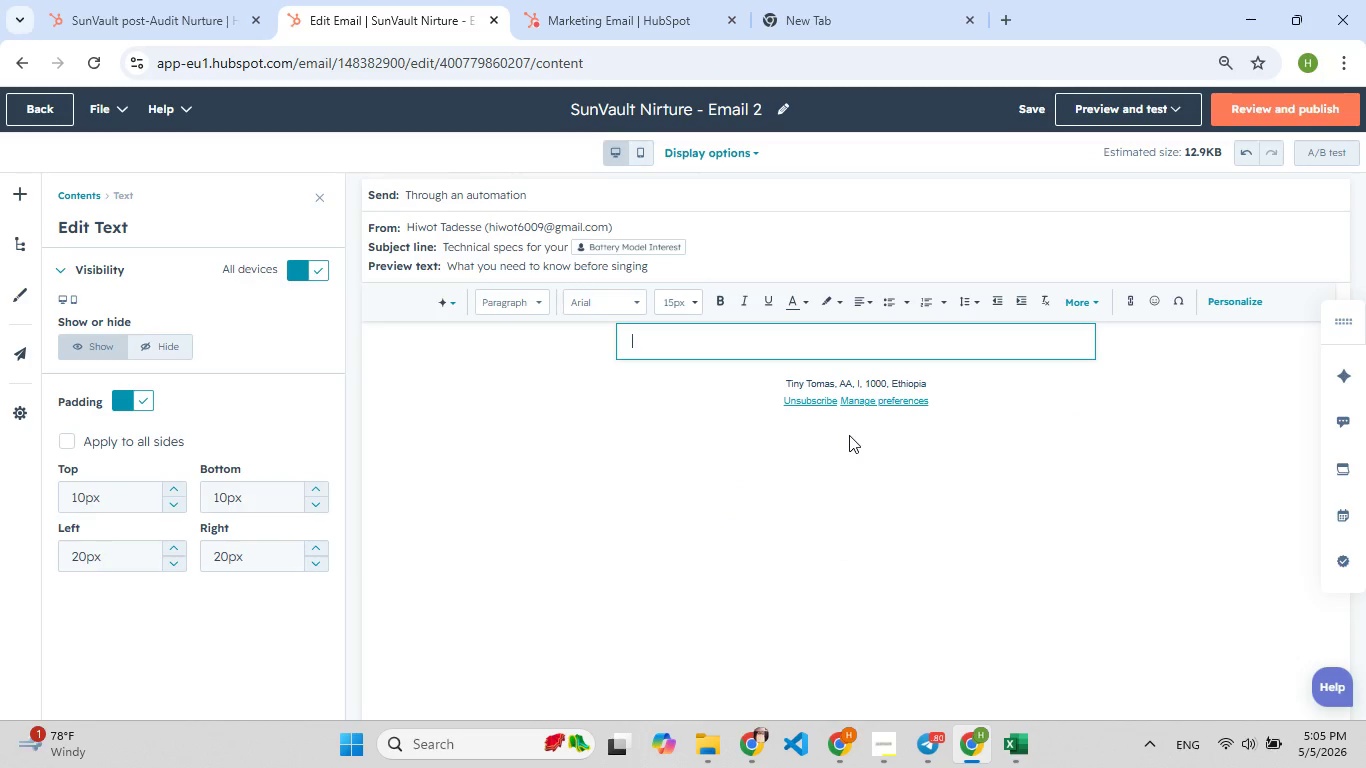 
type([F7]Hi )
 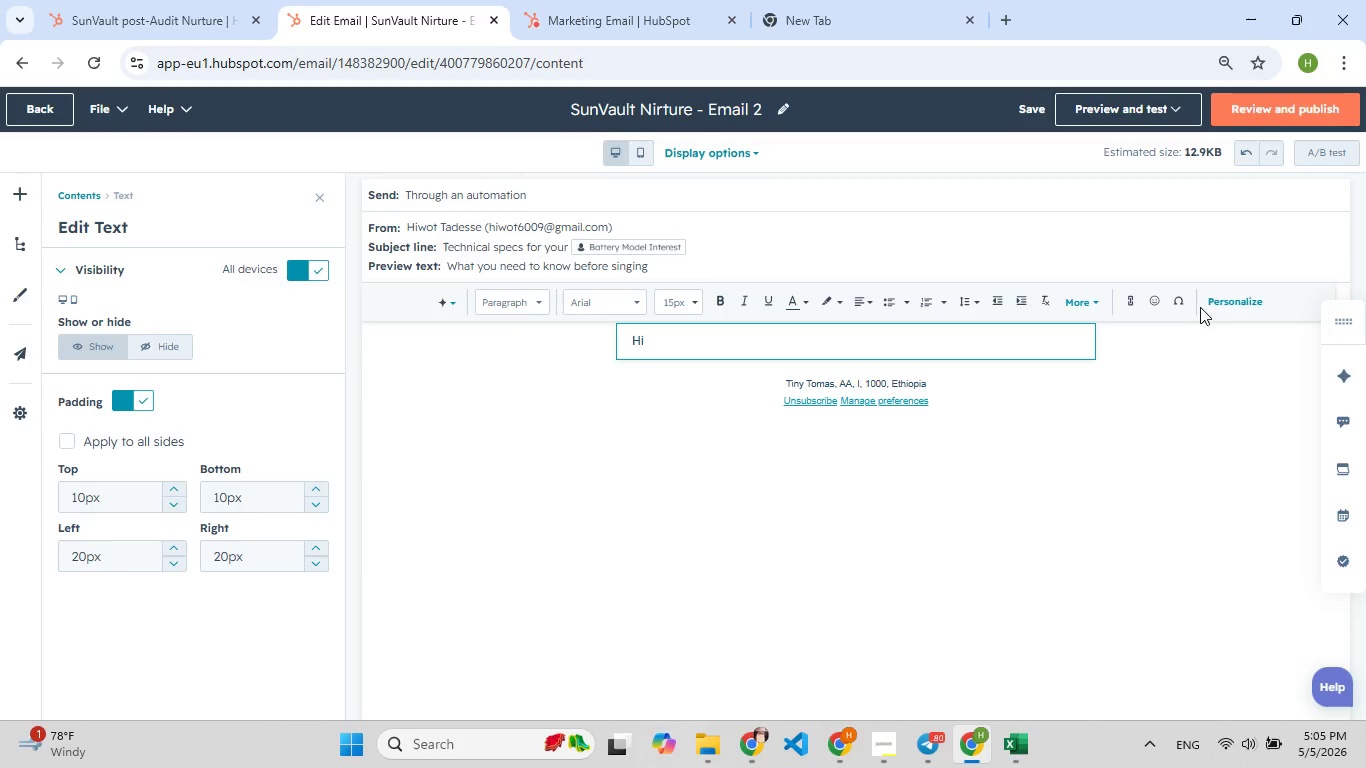 
left_click([1217, 299])
 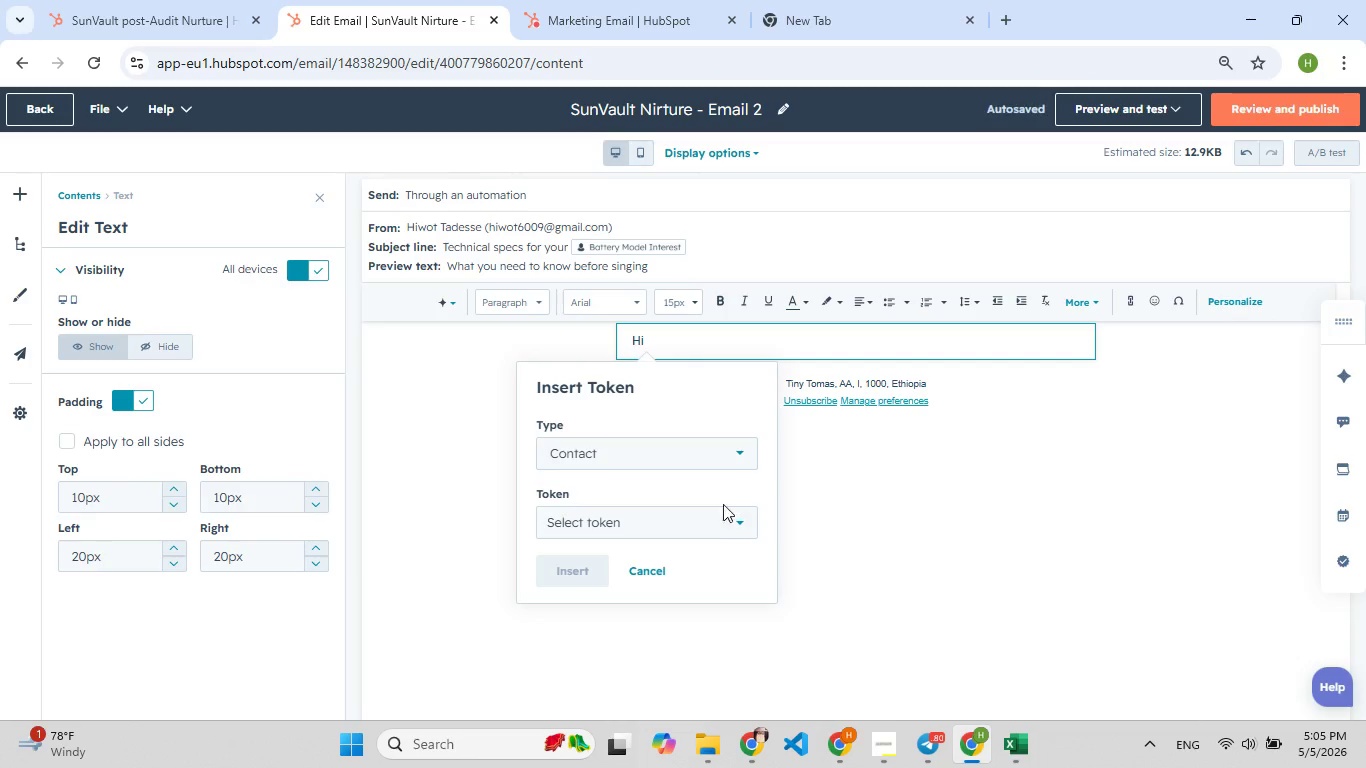 
left_click([718, 507])
 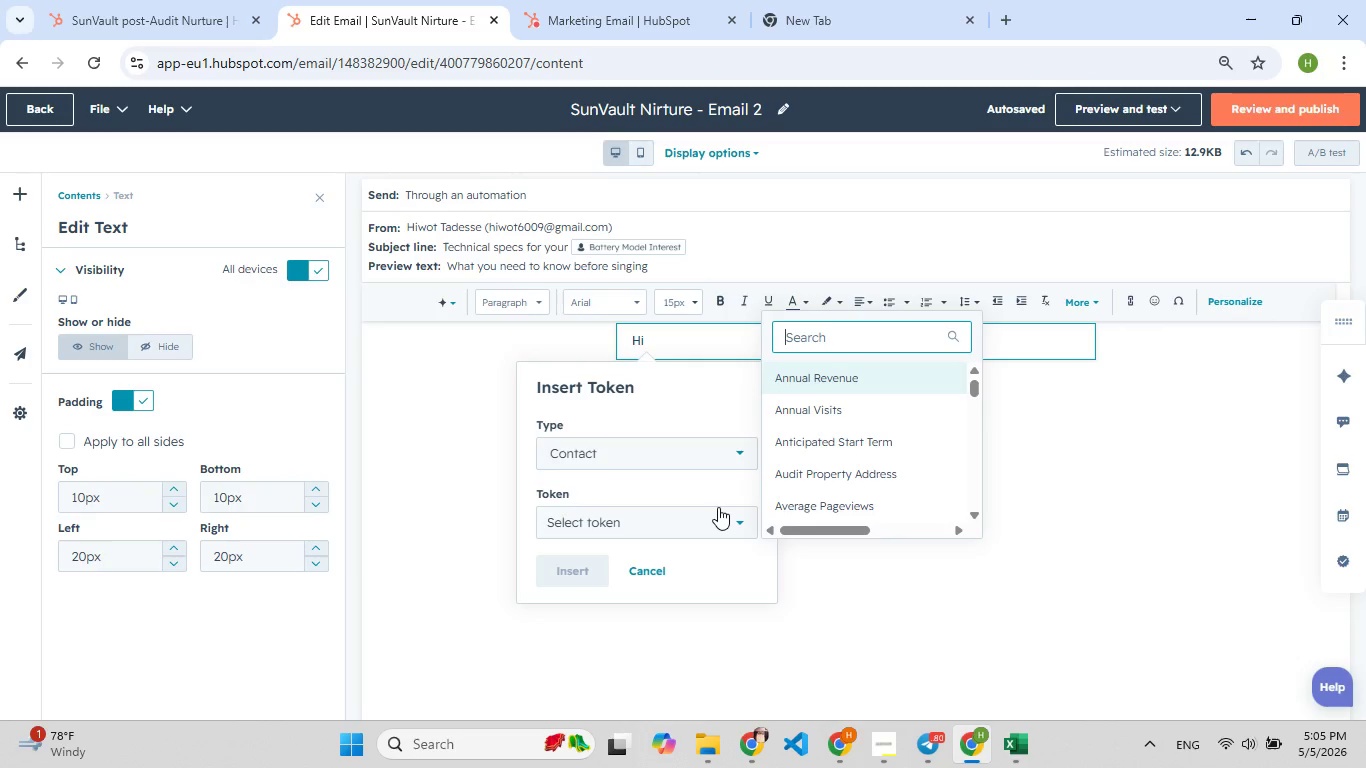 
type(first nam)
 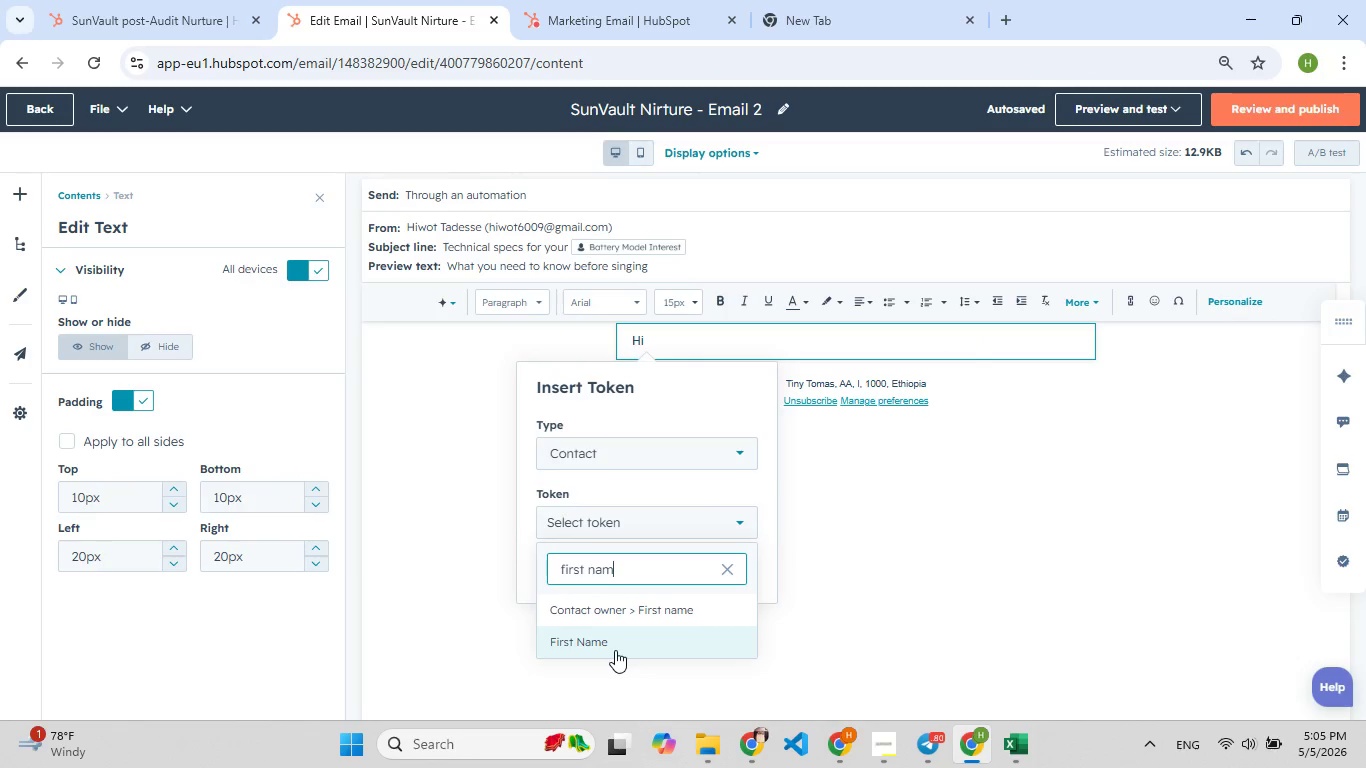 
left_click([615, 650])
 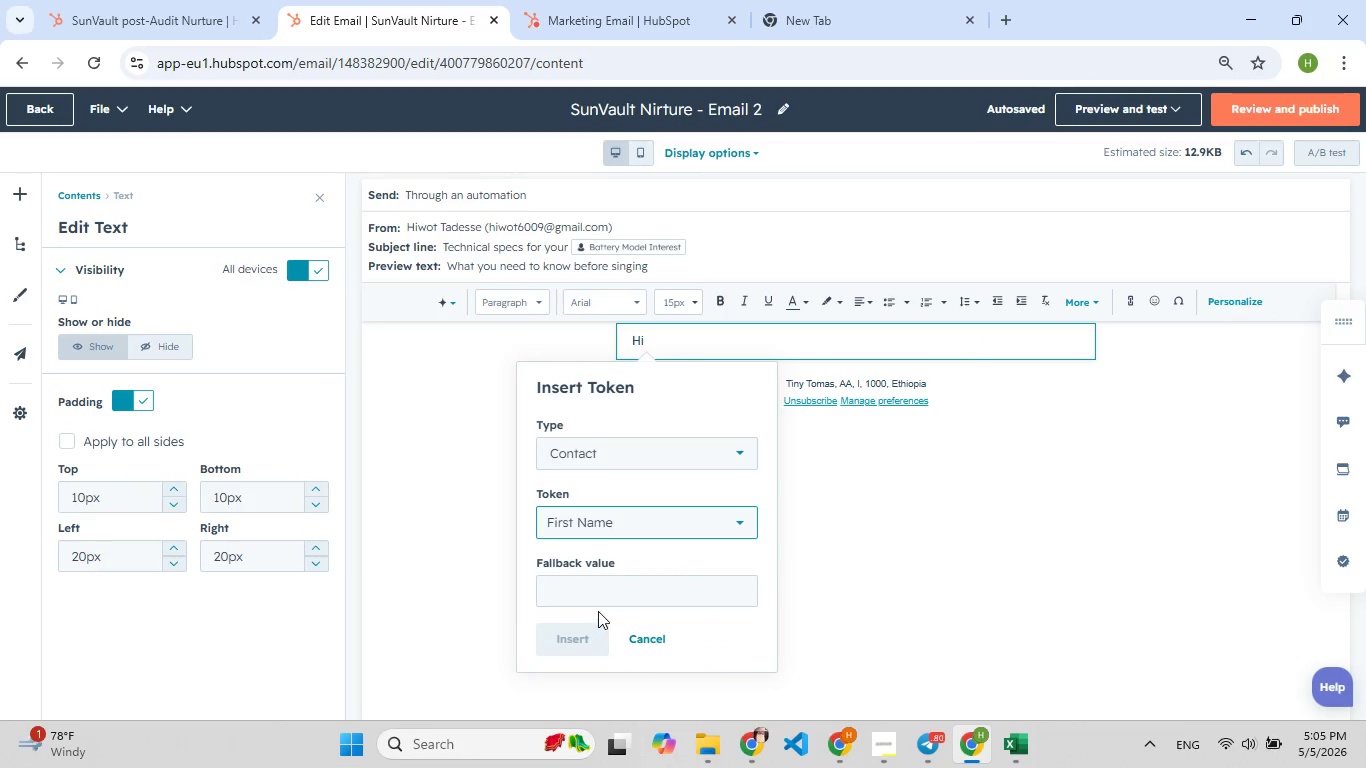 
left_click([598, 608])
 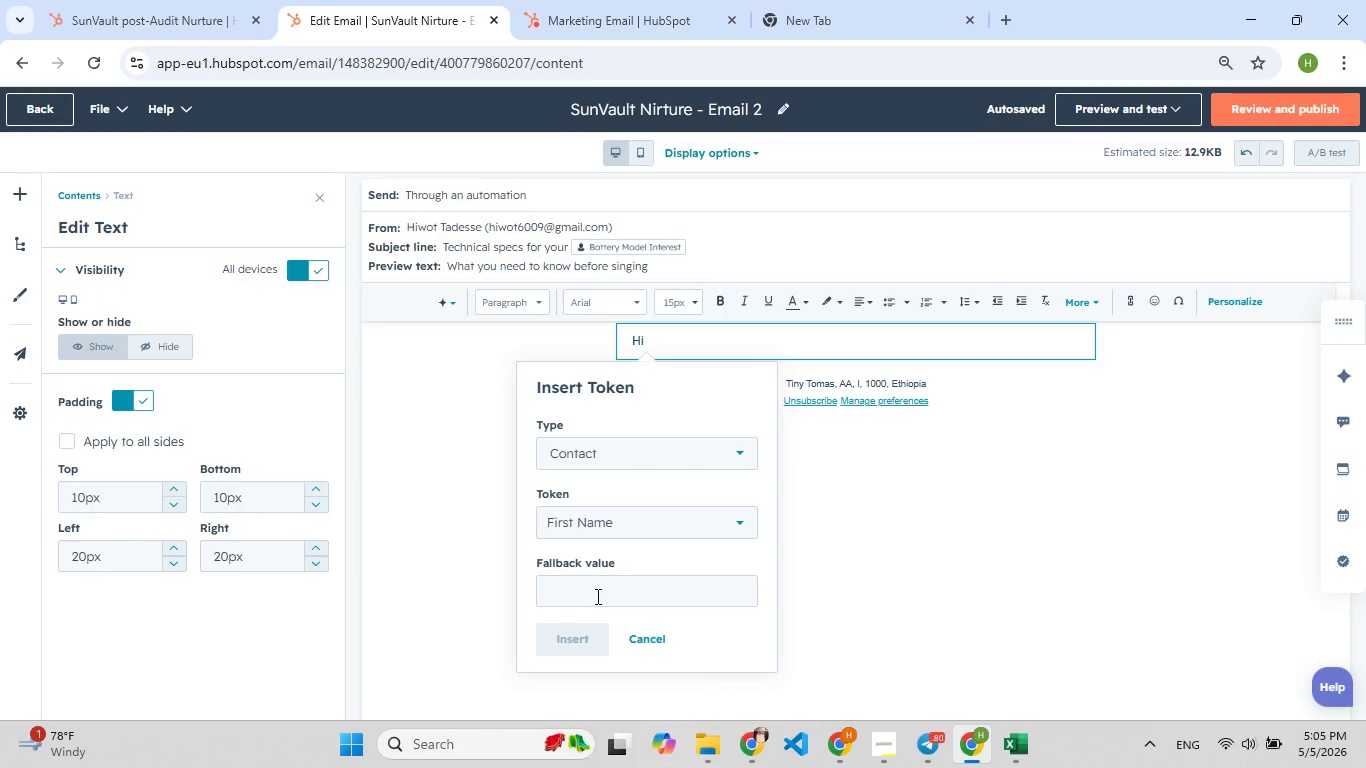 
left_click([596, 596])
 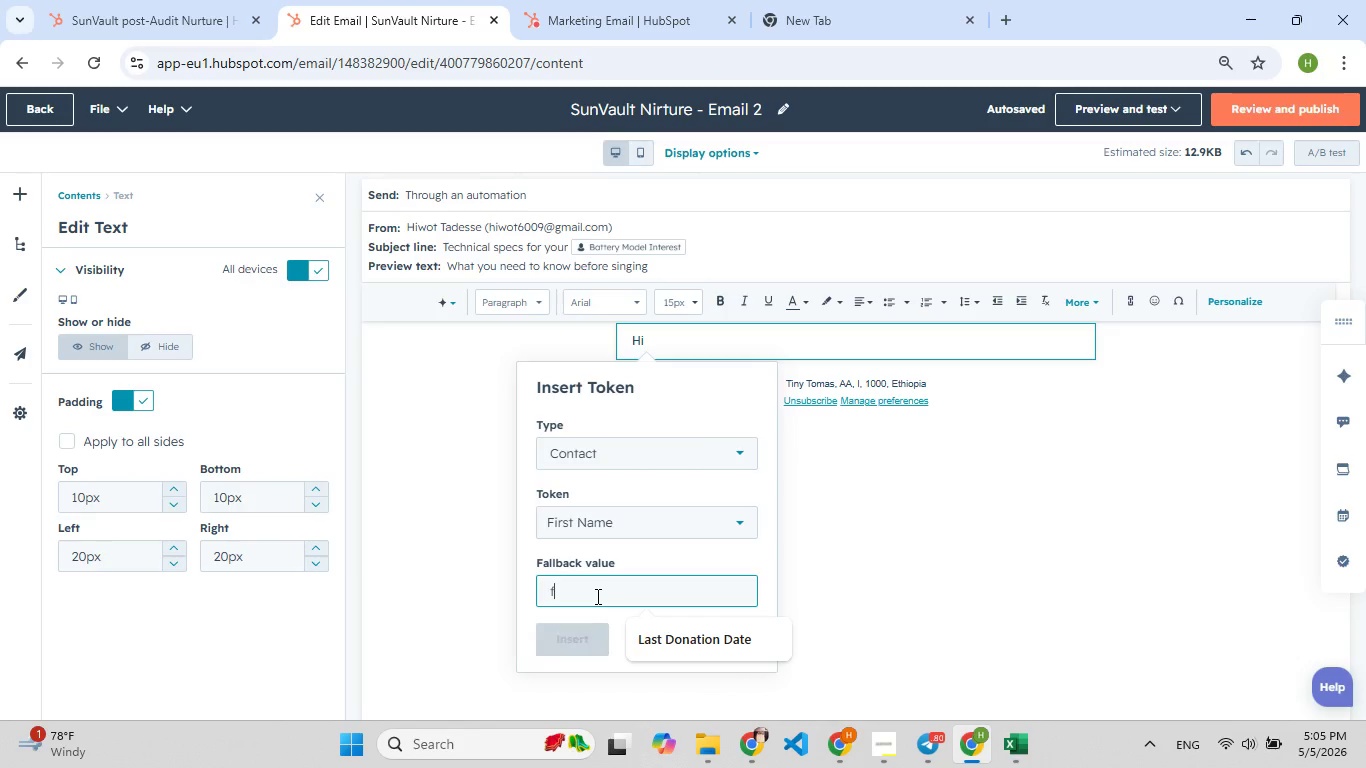 
key(F)
 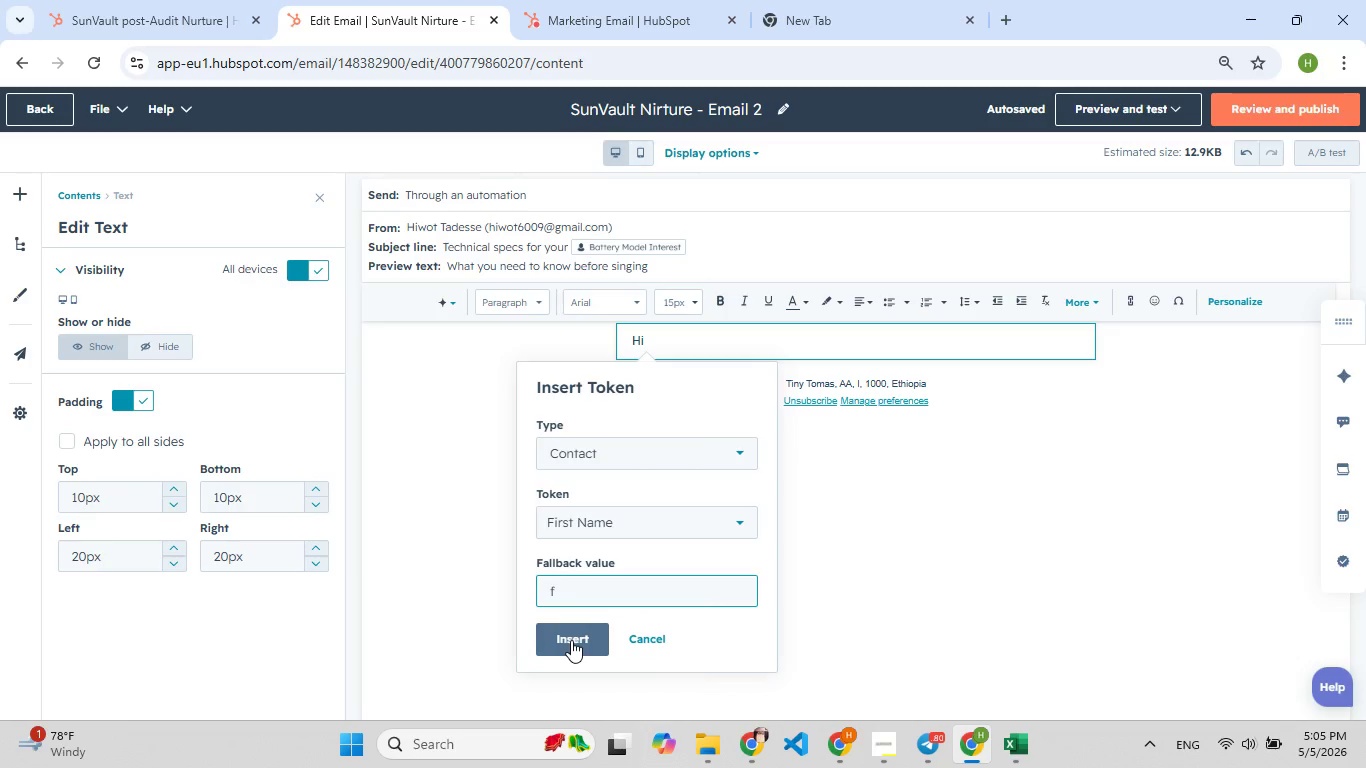 
left_click([571, 640])
 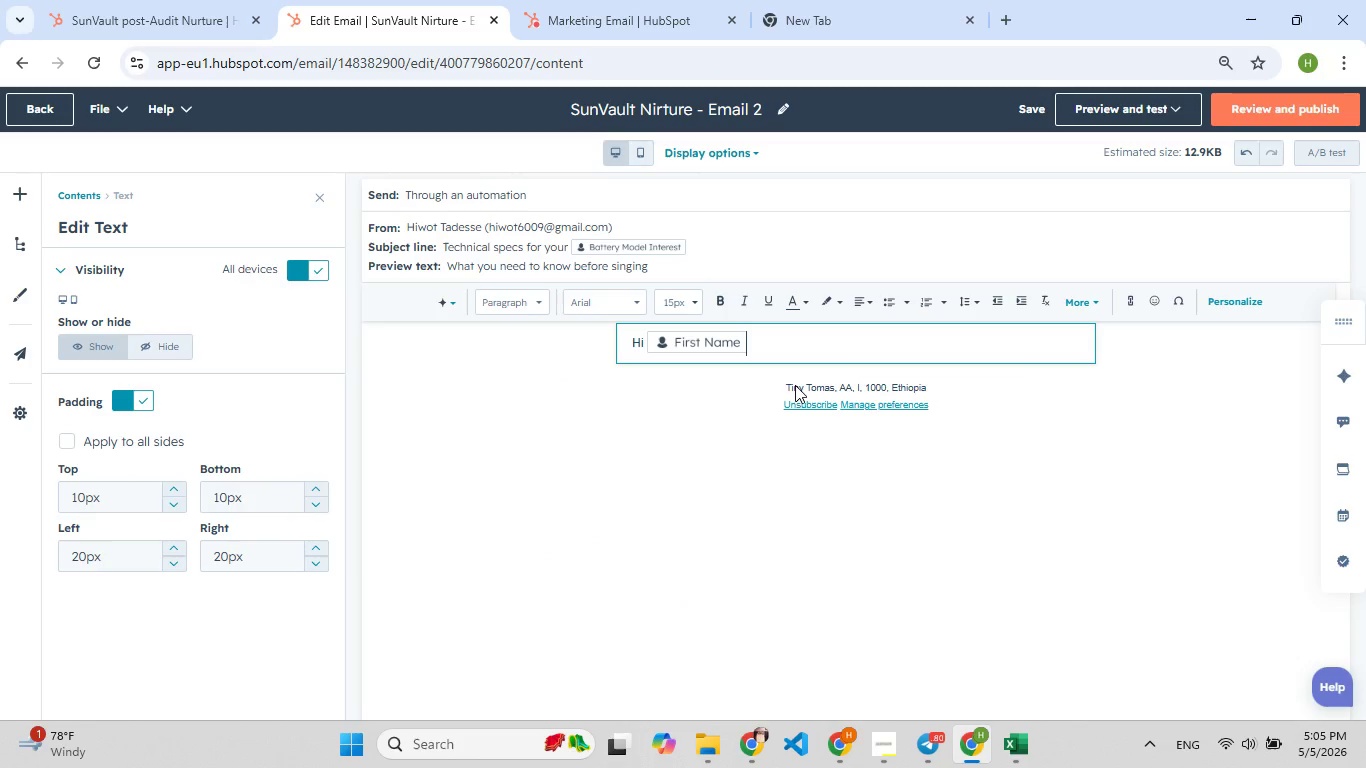 
key(Comma)
 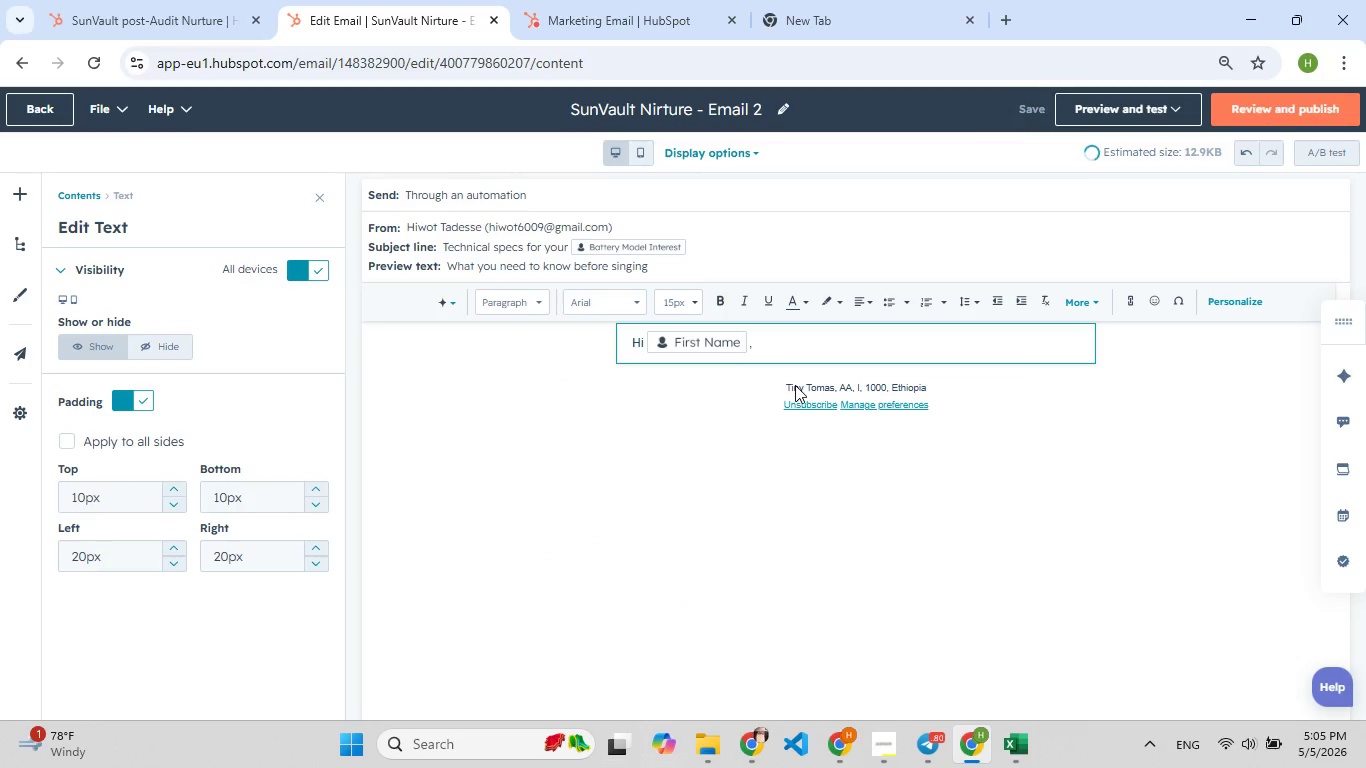 
key(Enter)
 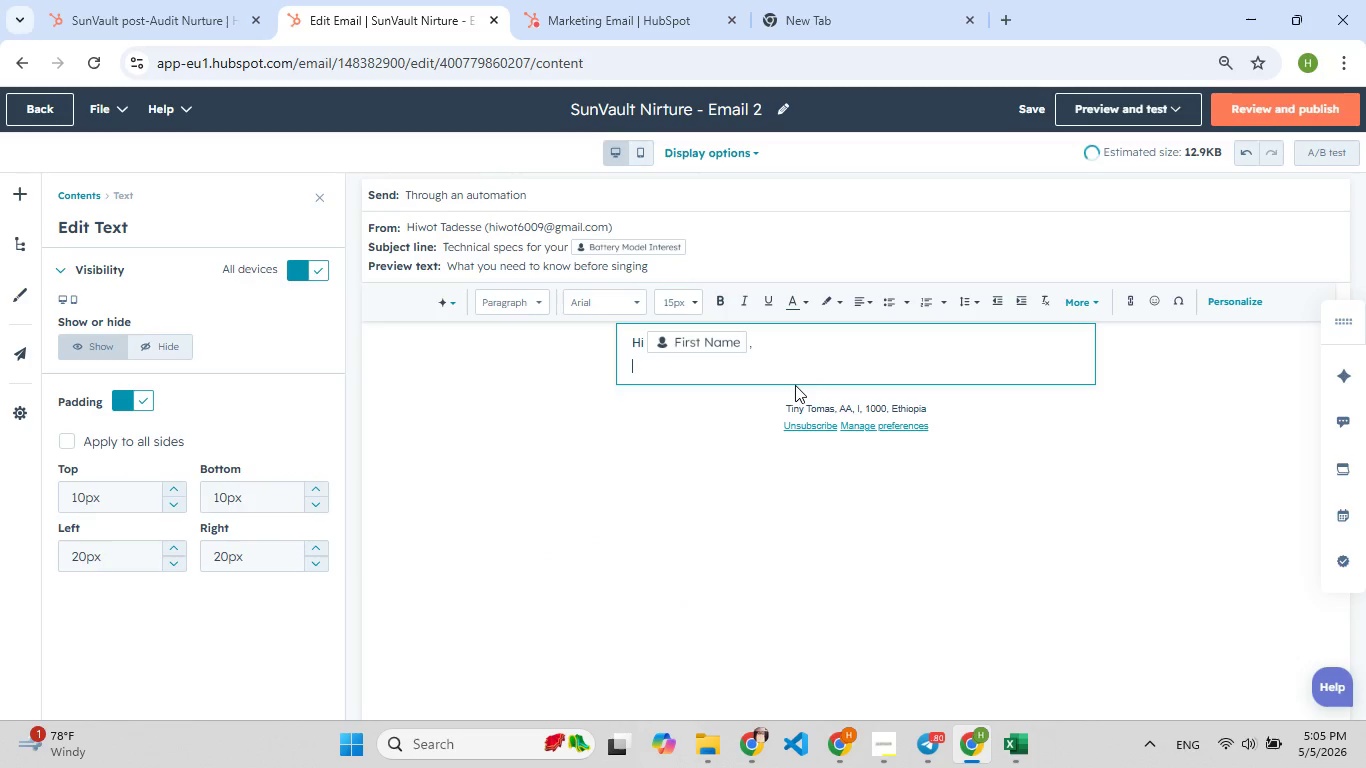 
key(Enter)
 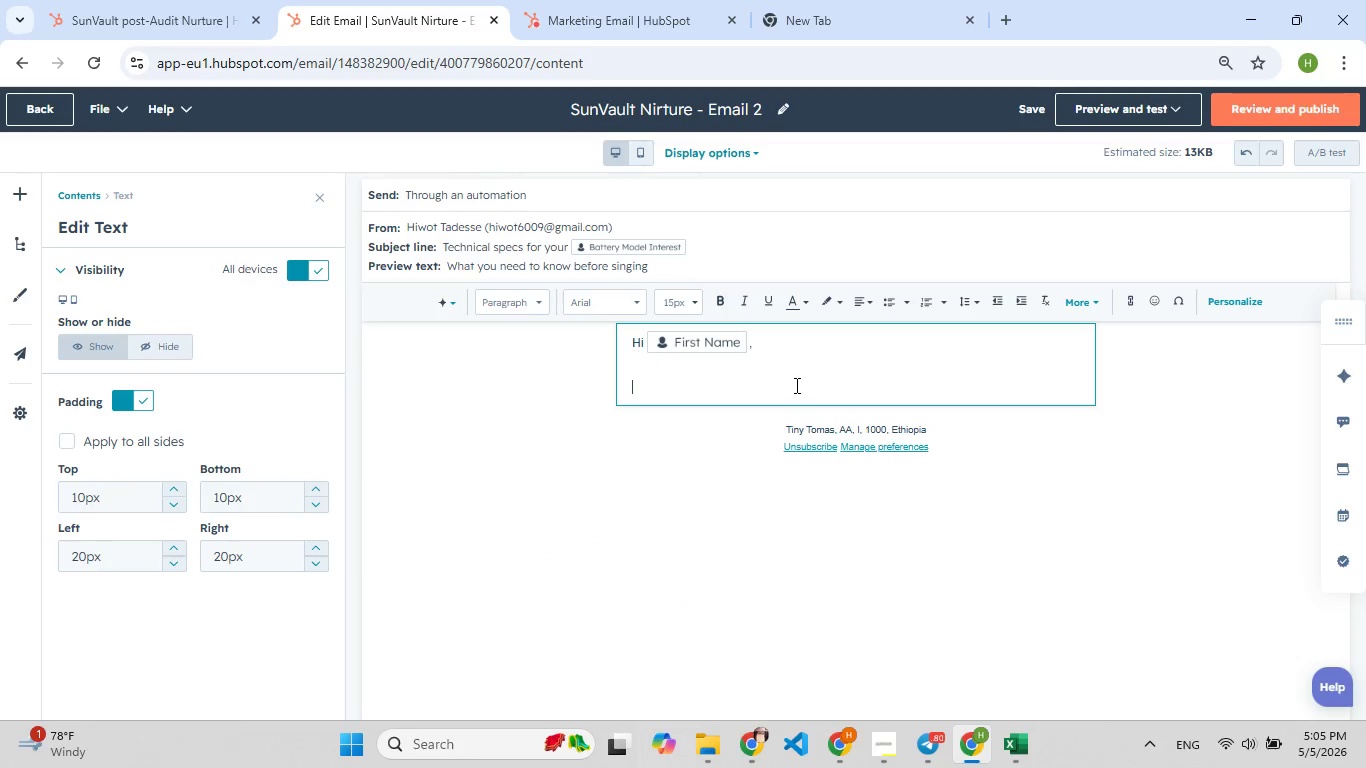 
type(Followin[F8]g up on your site audit at )
 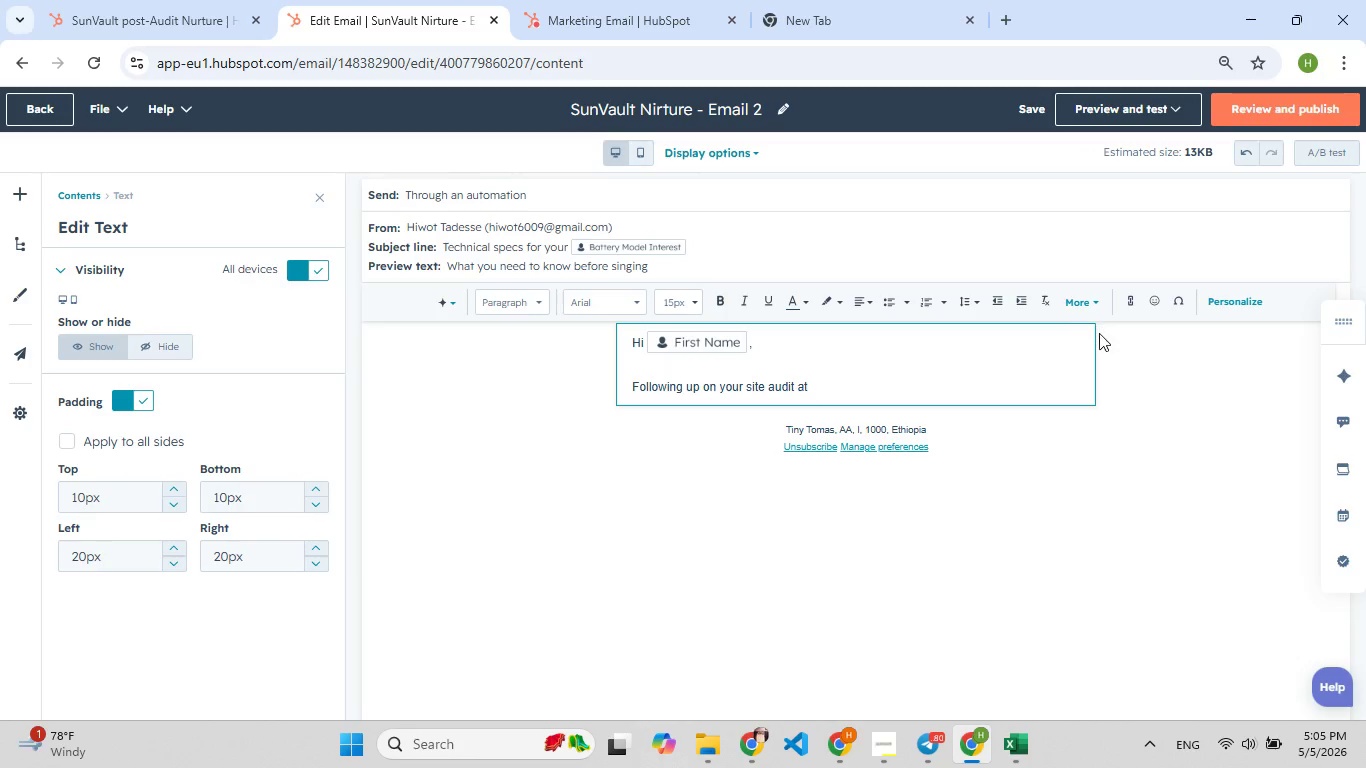 
left_click([1216, 305])
 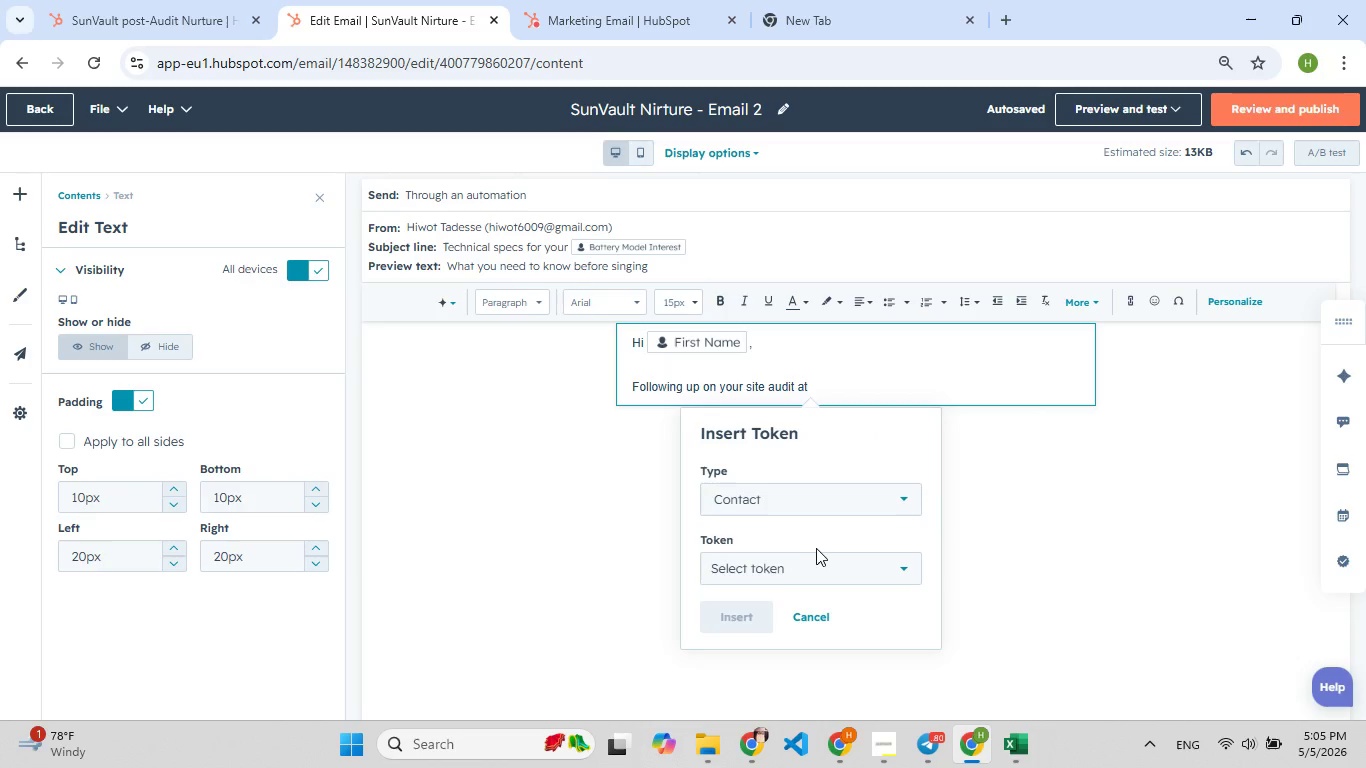 
left_click([812, 551])
 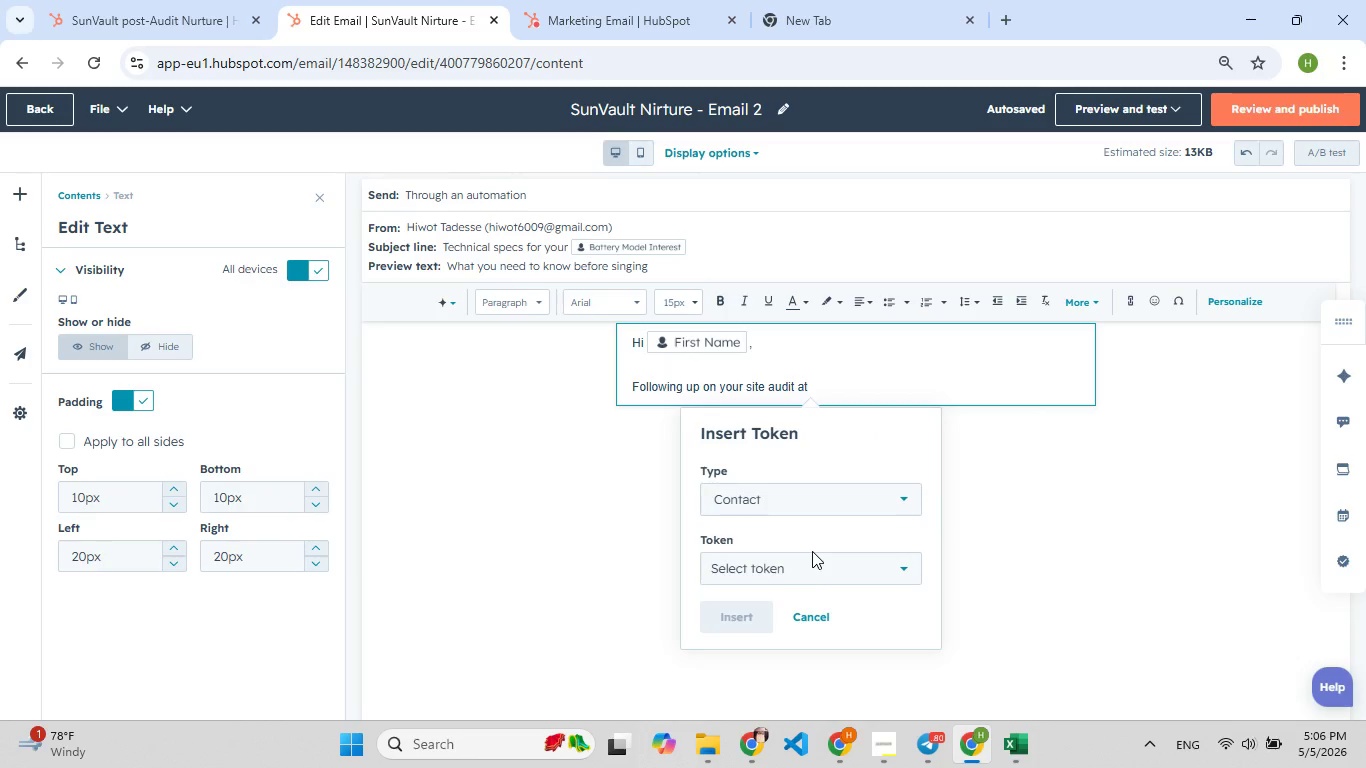 
left_click([788, 566])
 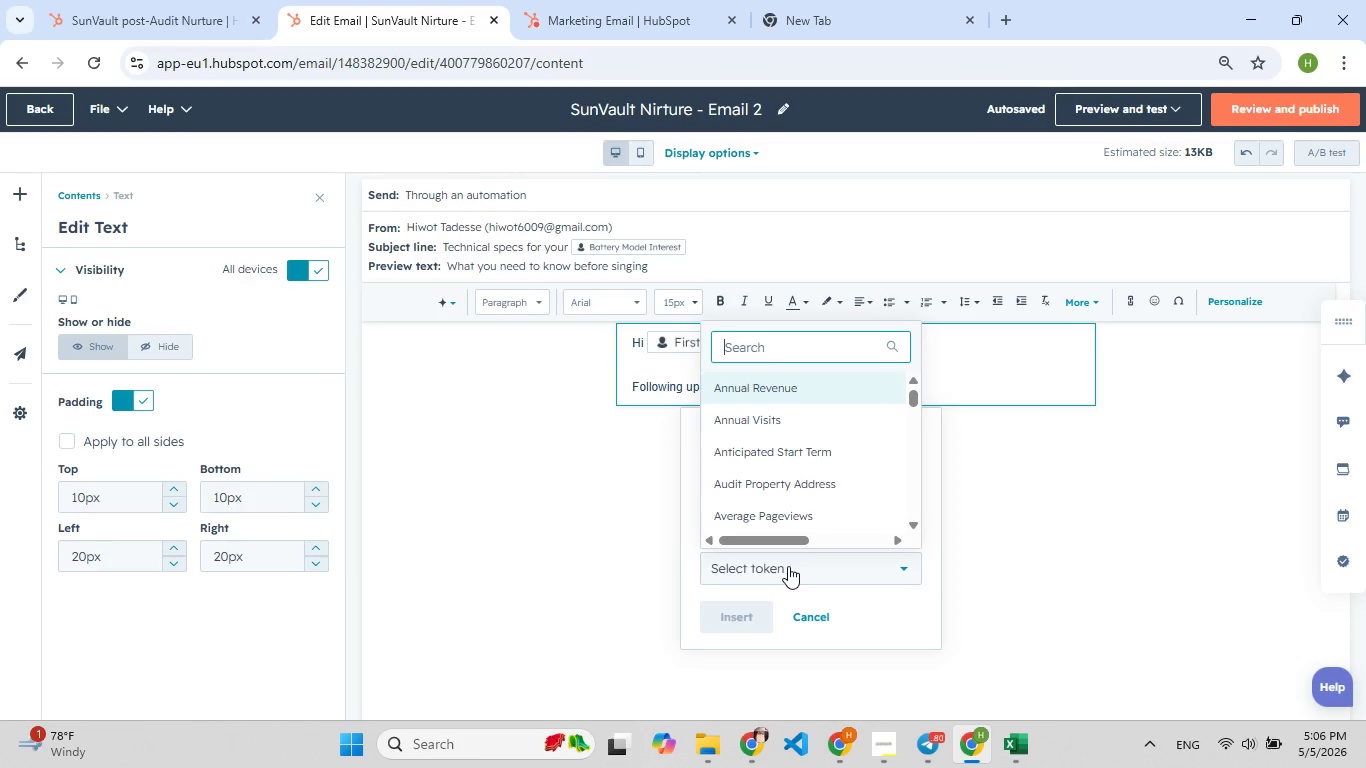 
type(pro)
 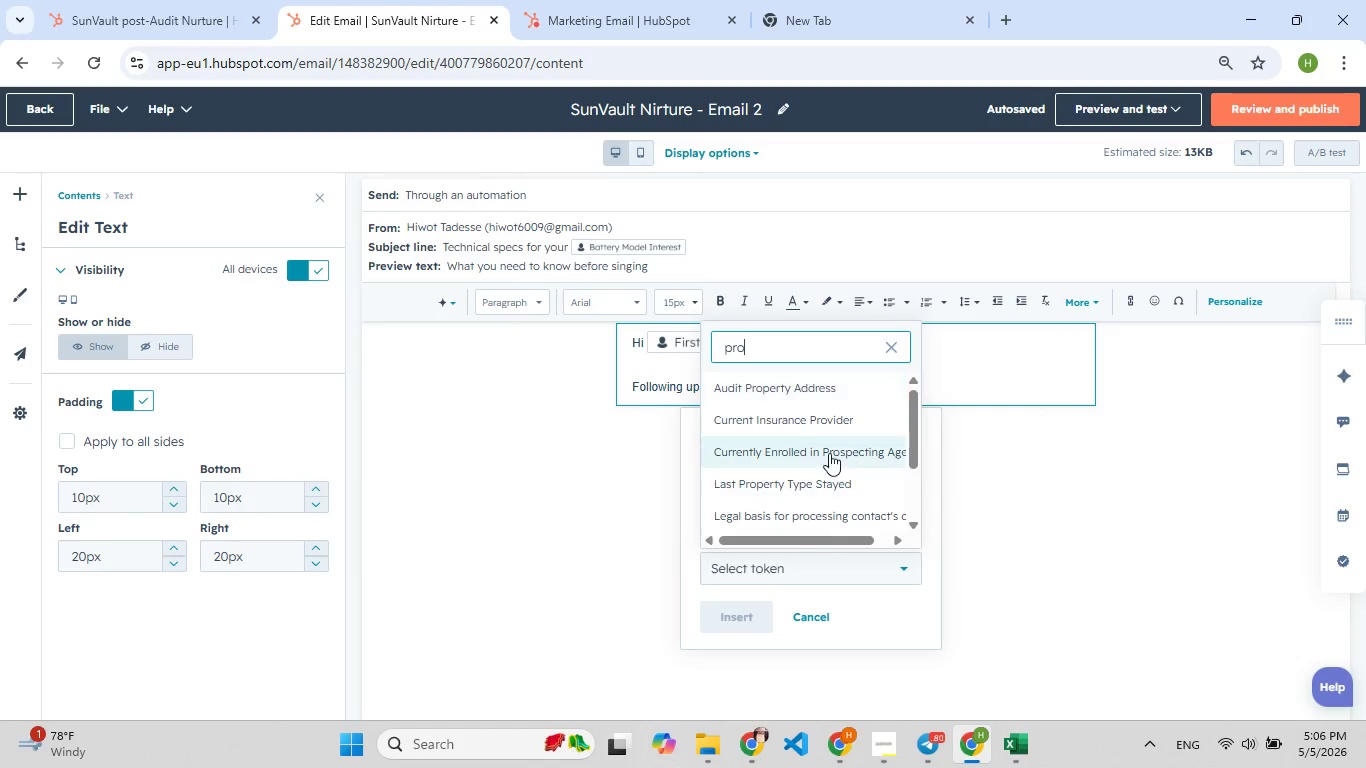 
left_click([781, 393])
 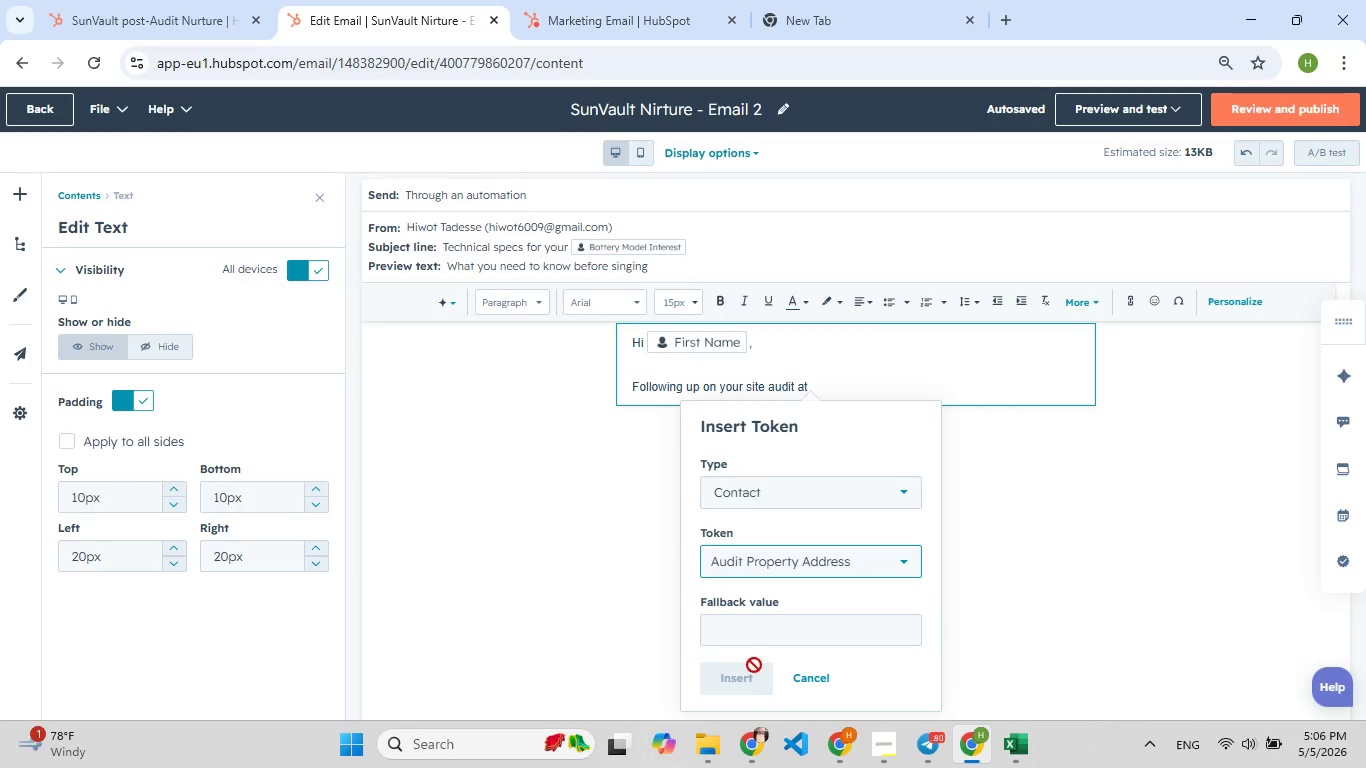 
left_click([764, 625])
 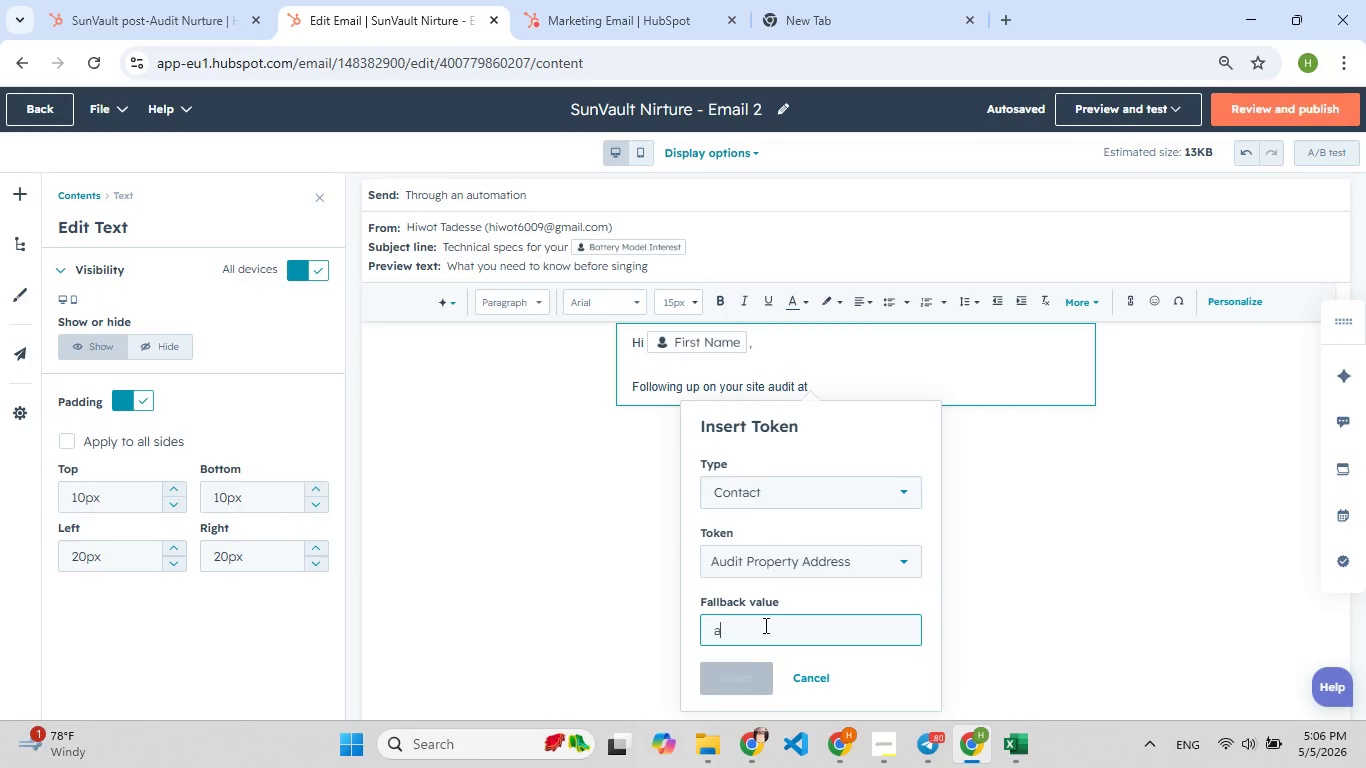 
key(A)
 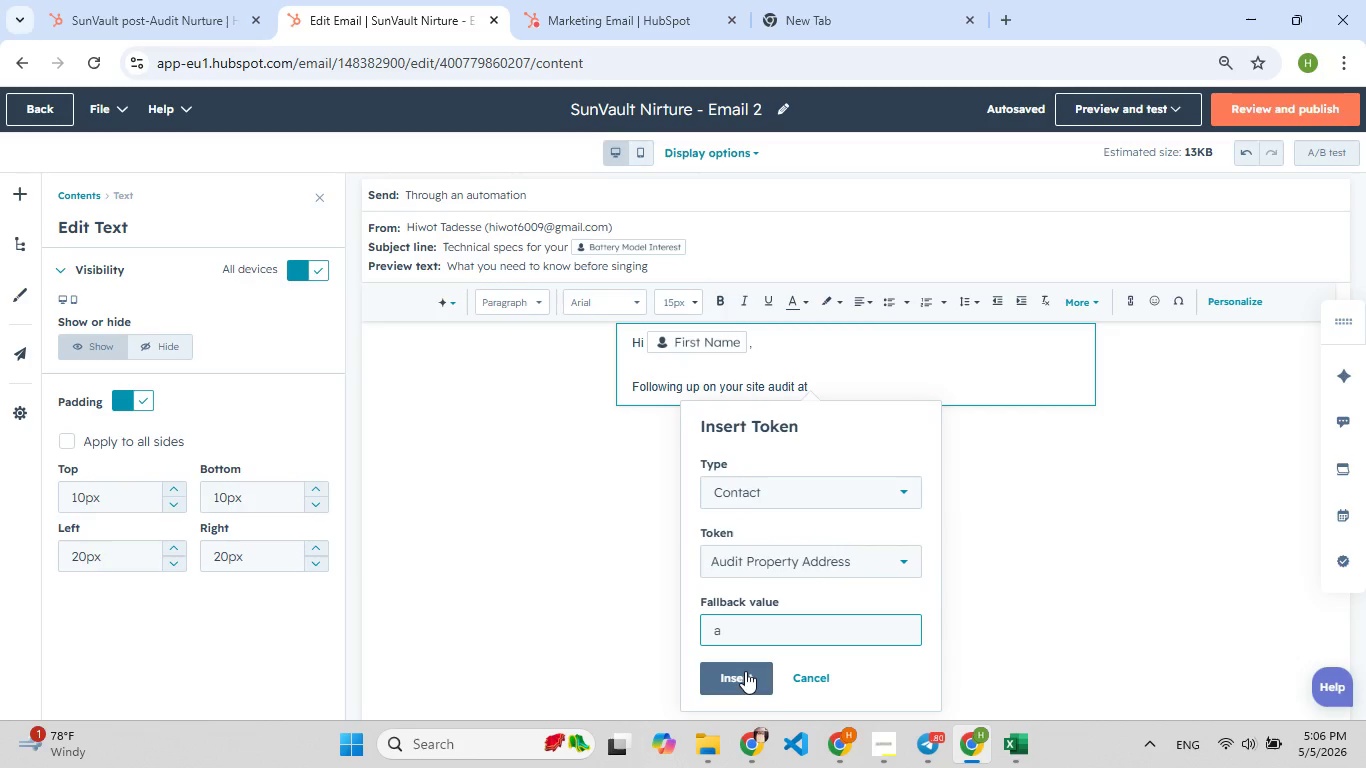 
left_click([745, 671])
 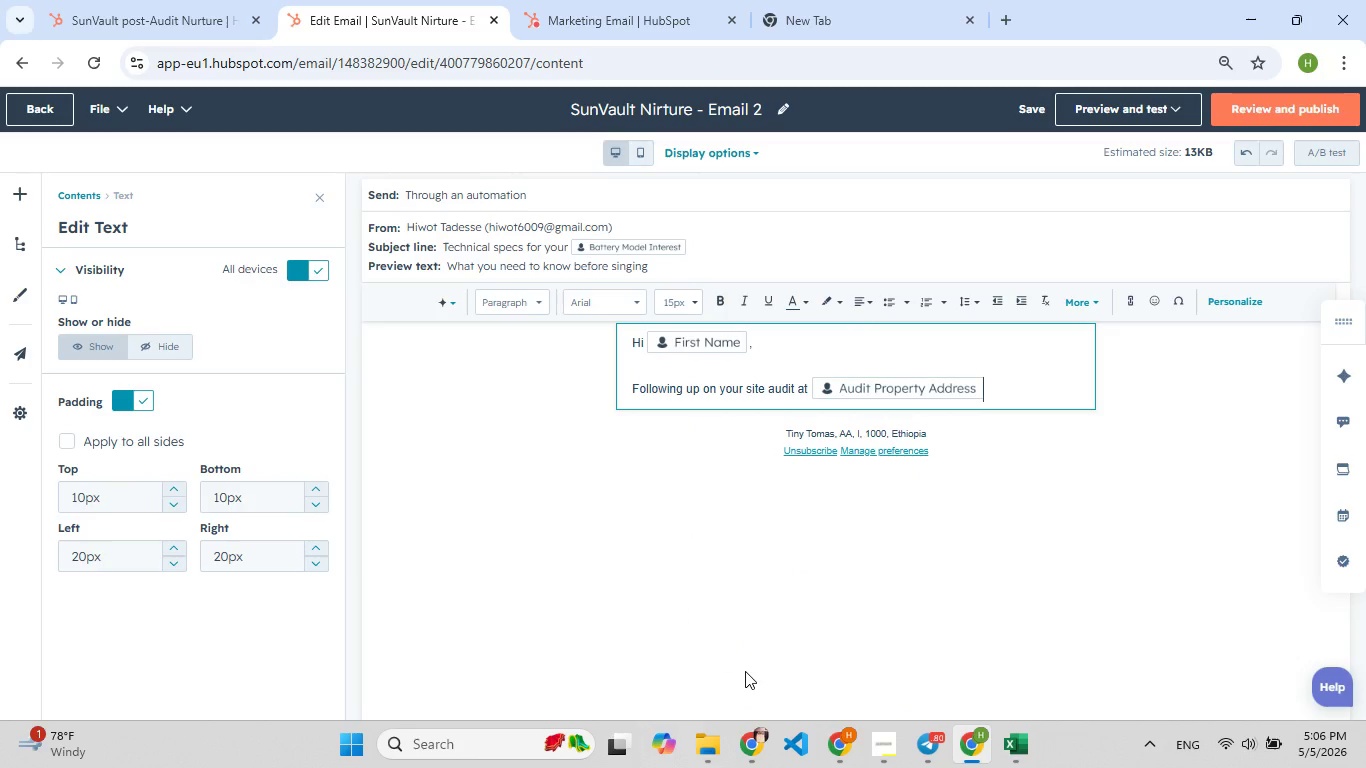 
type( - as )
 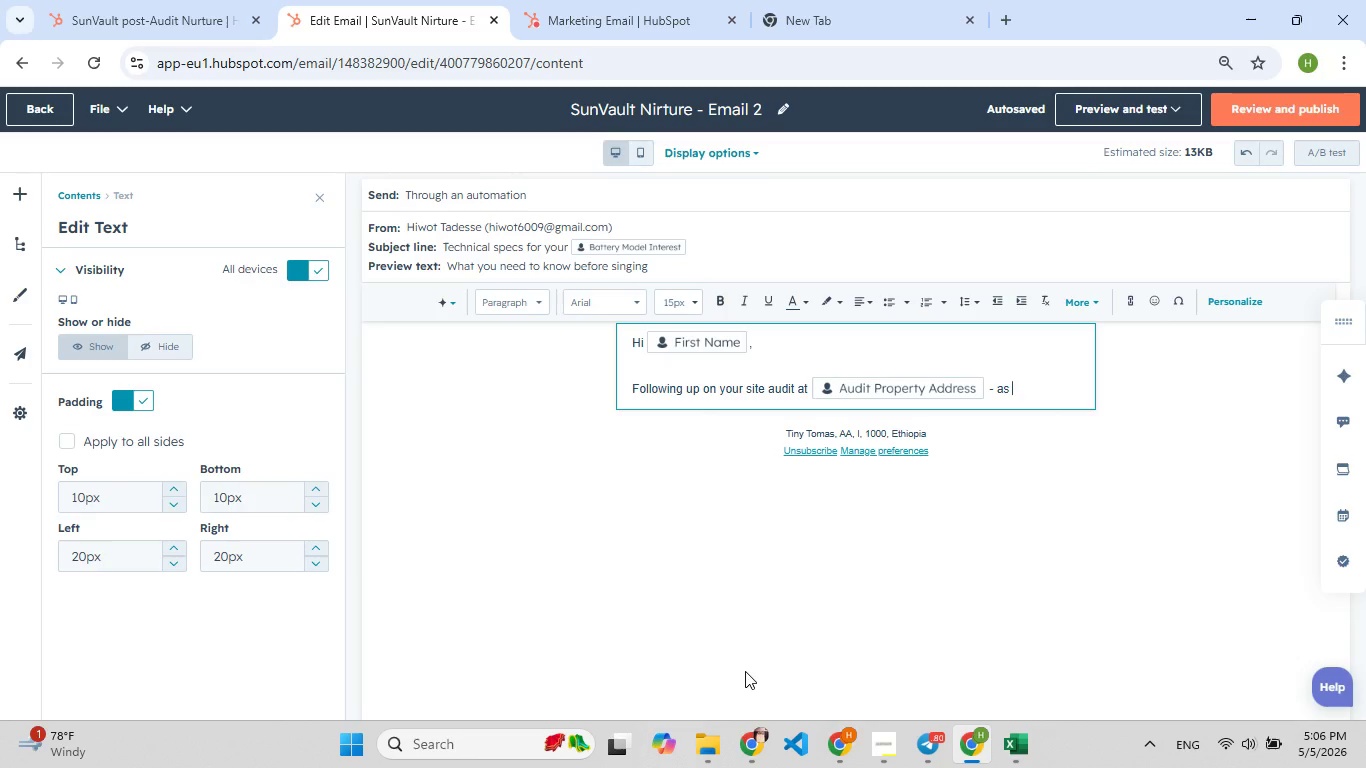 
wait(5.83)
 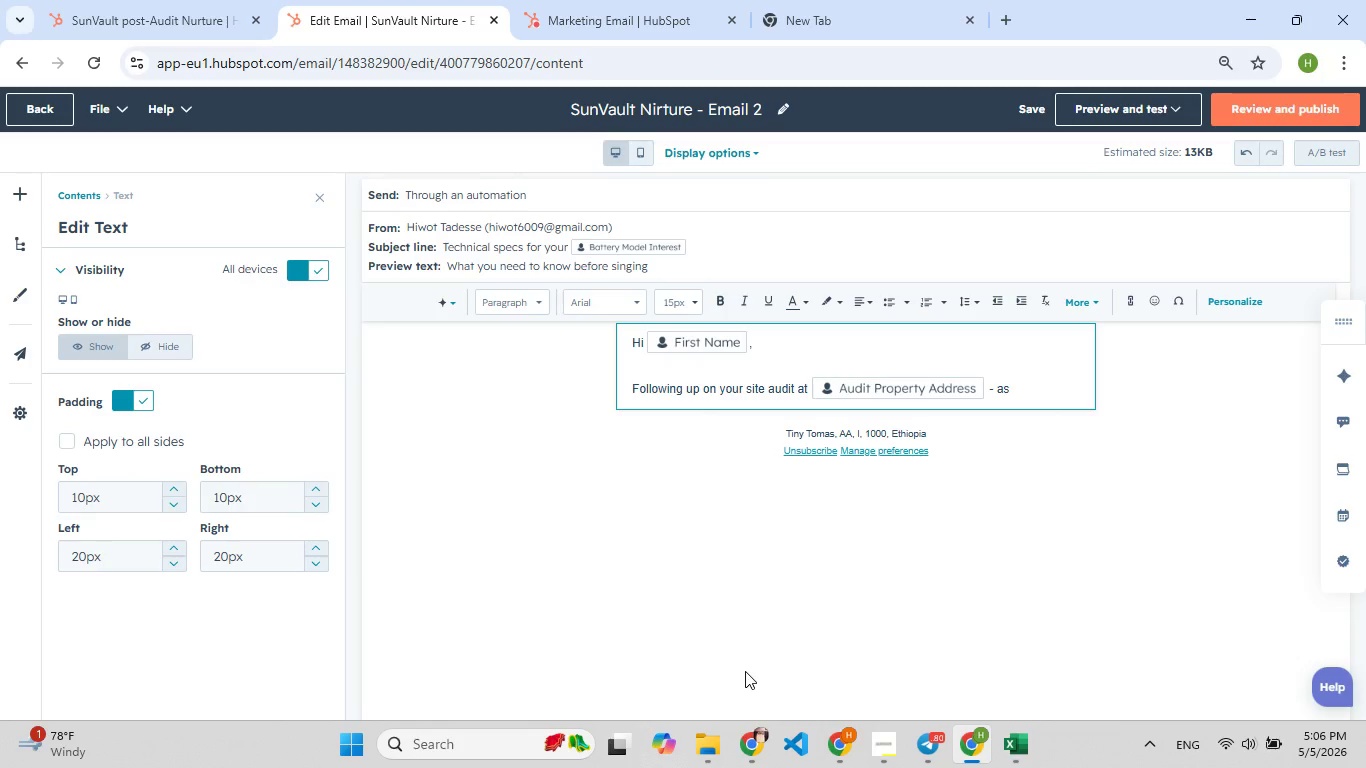 
type(promised, [F7]here are t[F7]he detail )
key(Backspace)
type([F9]ed tec[F7]hnical)
 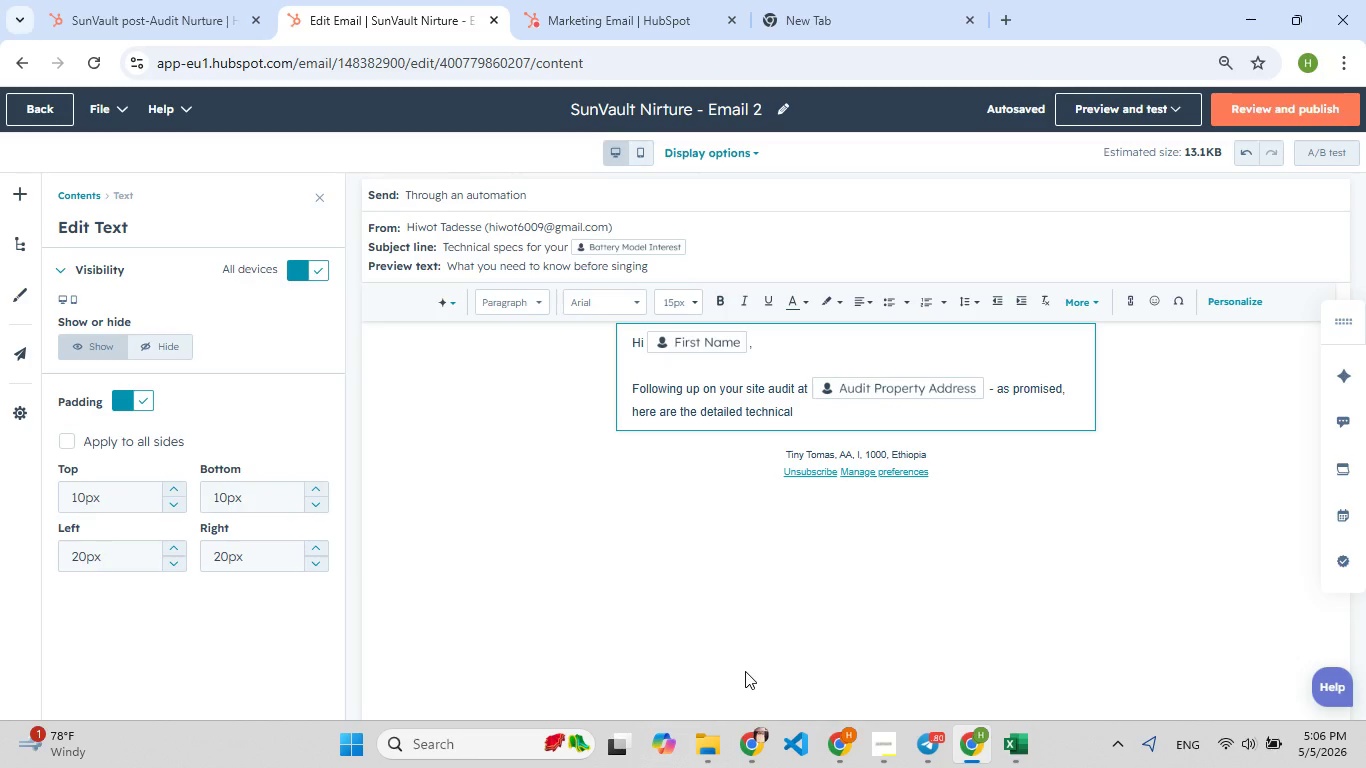 
wait(11.11)
 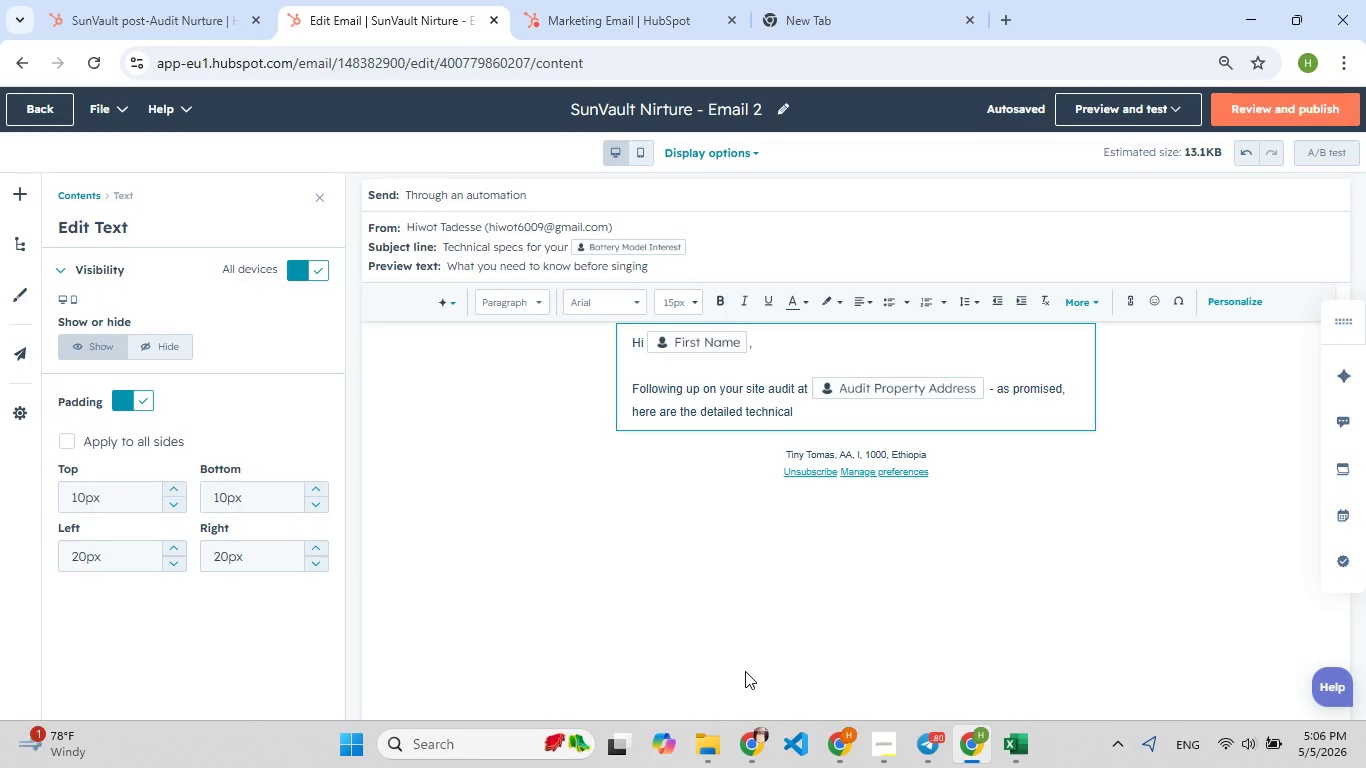 
type( specificayions )
 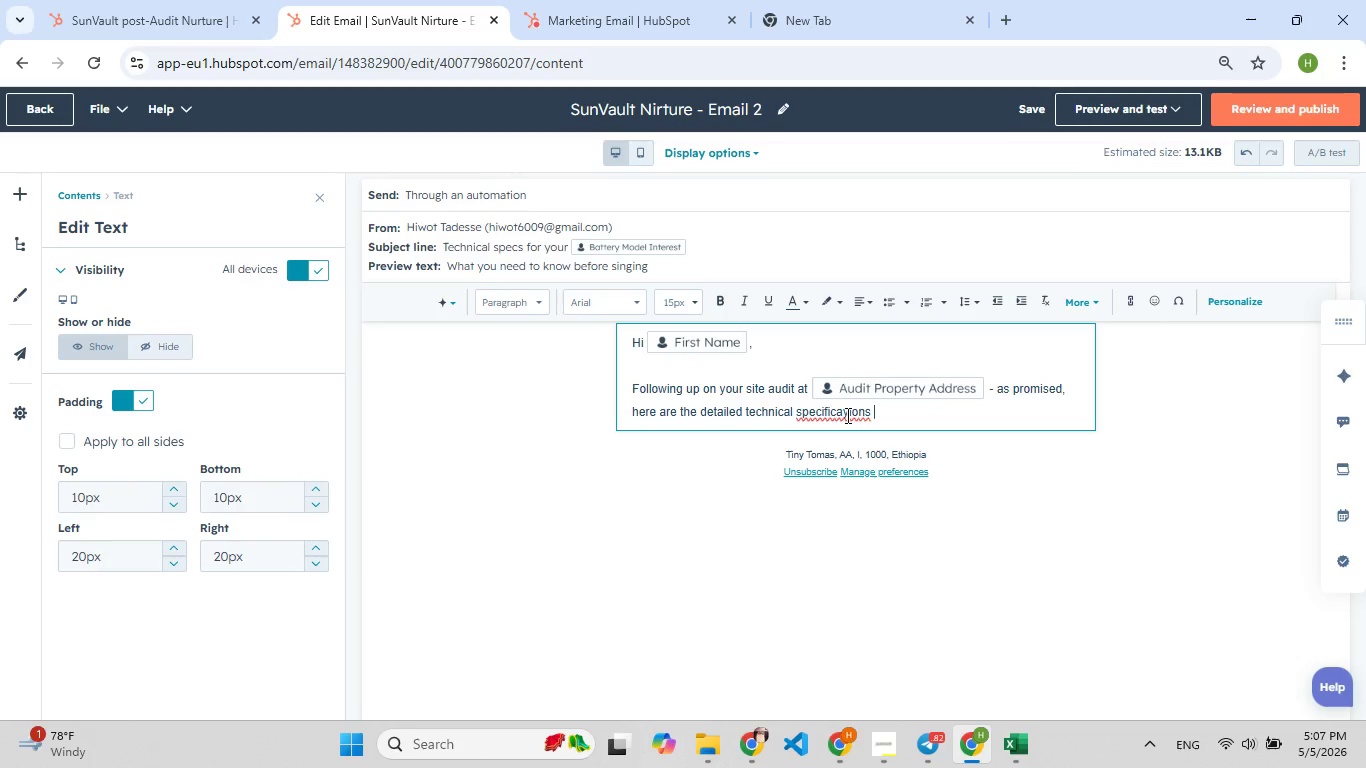 
left_click([850, 415])
 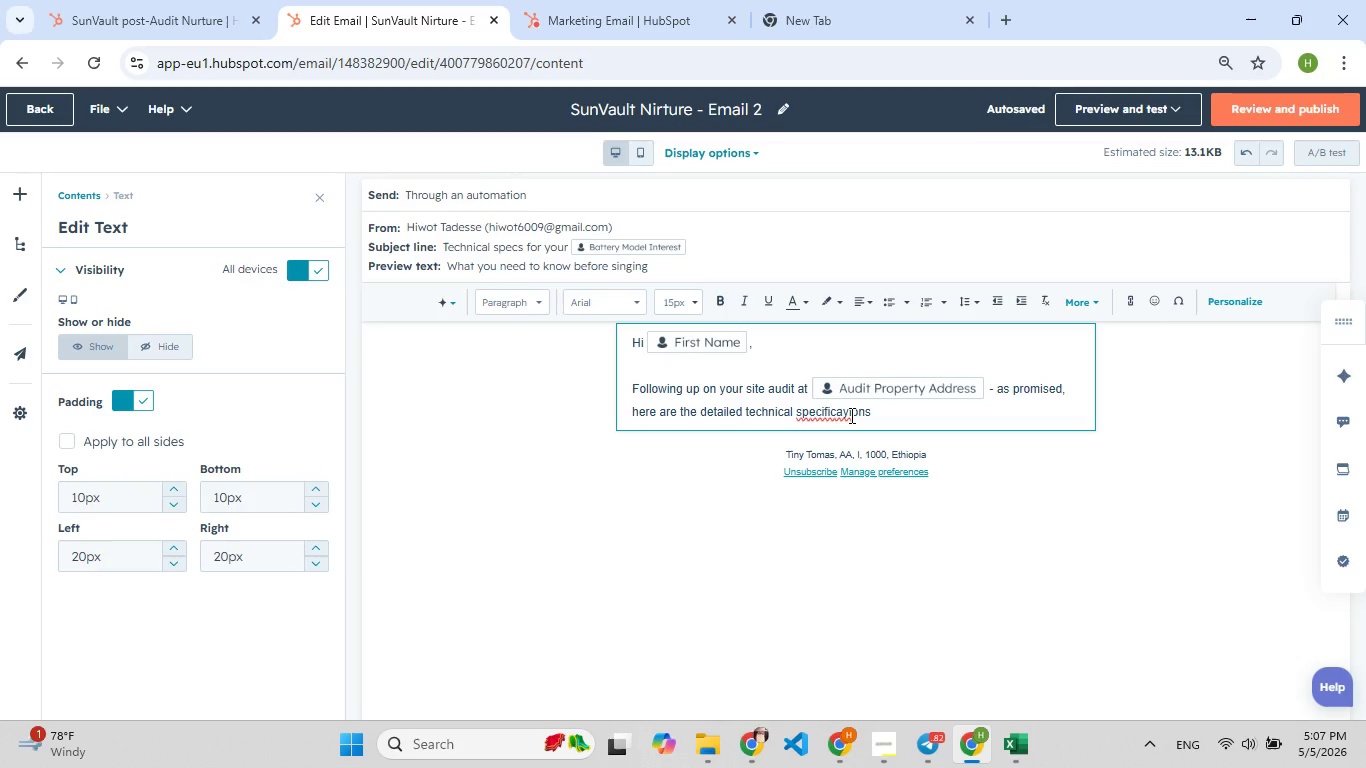 
key(Backspace)
 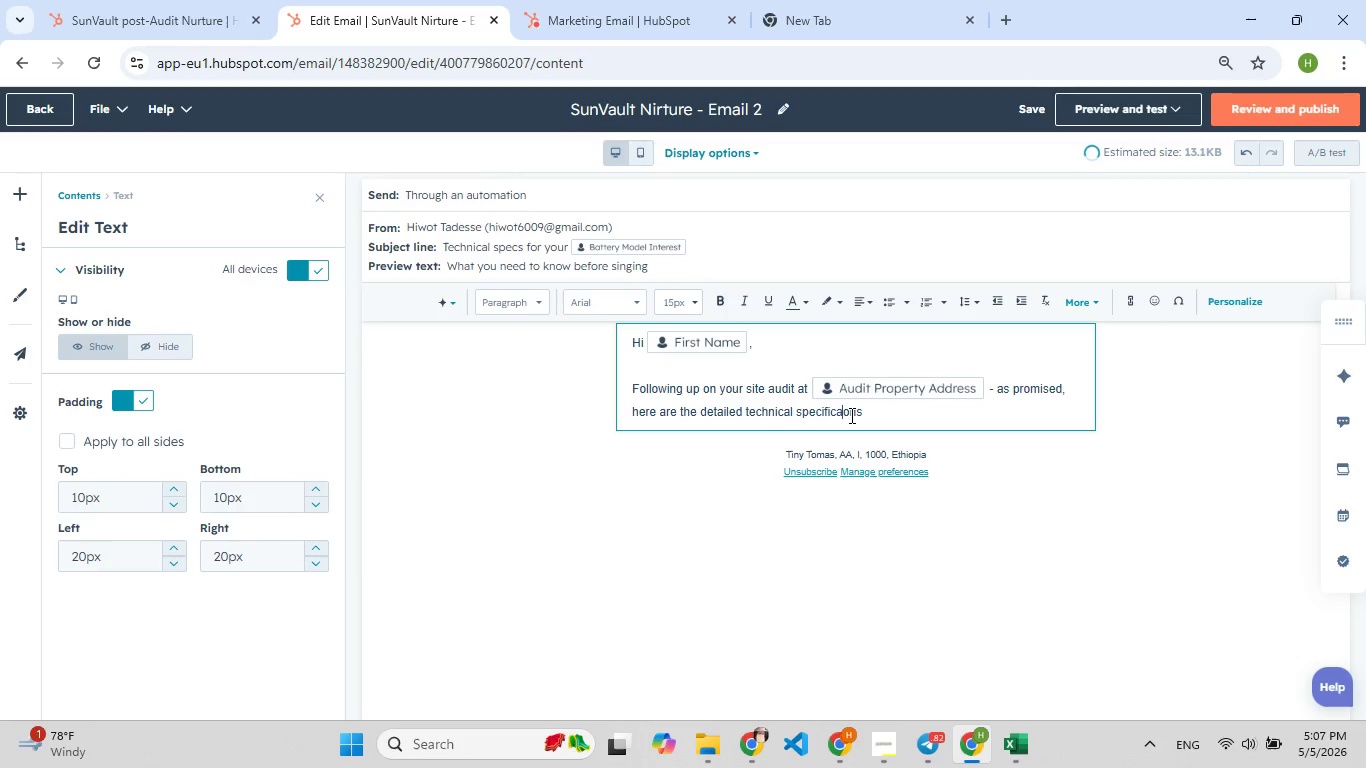 
key(F9)
 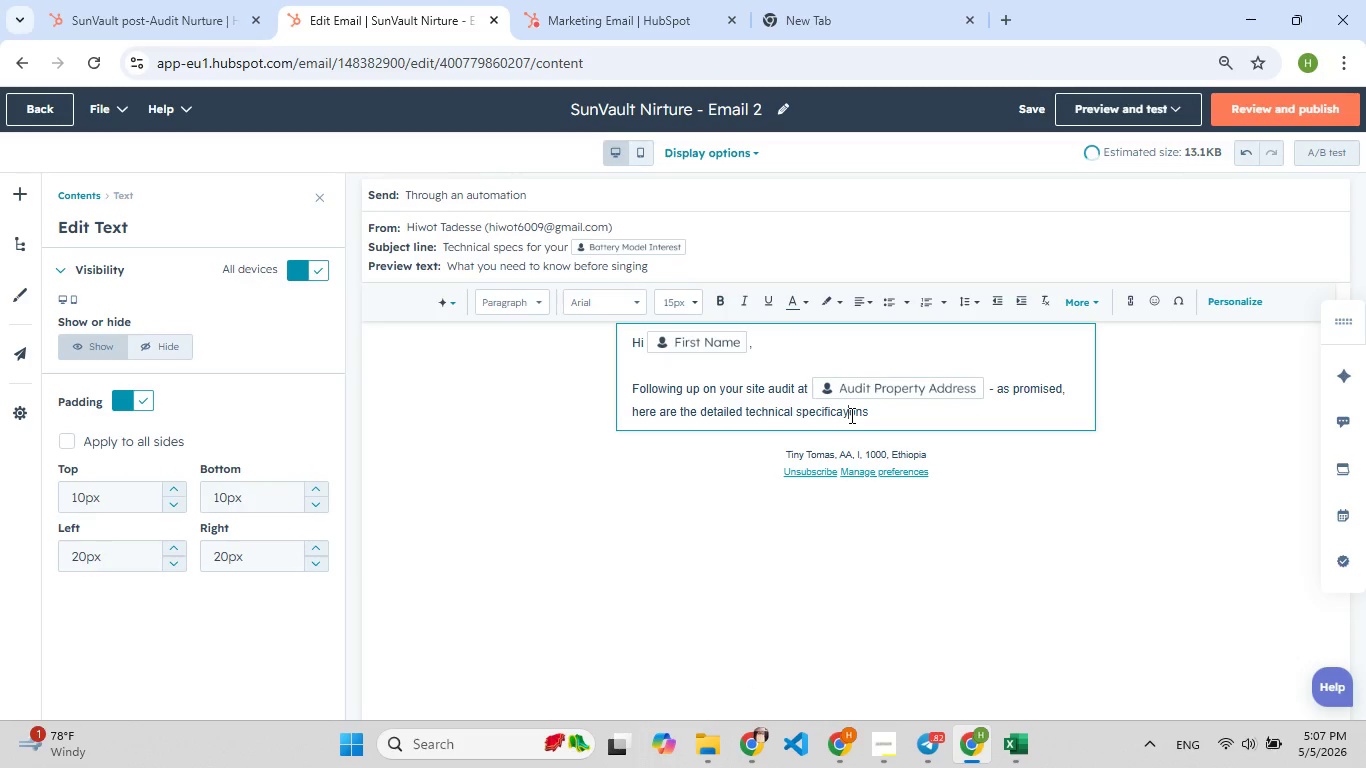 
key(F9)
 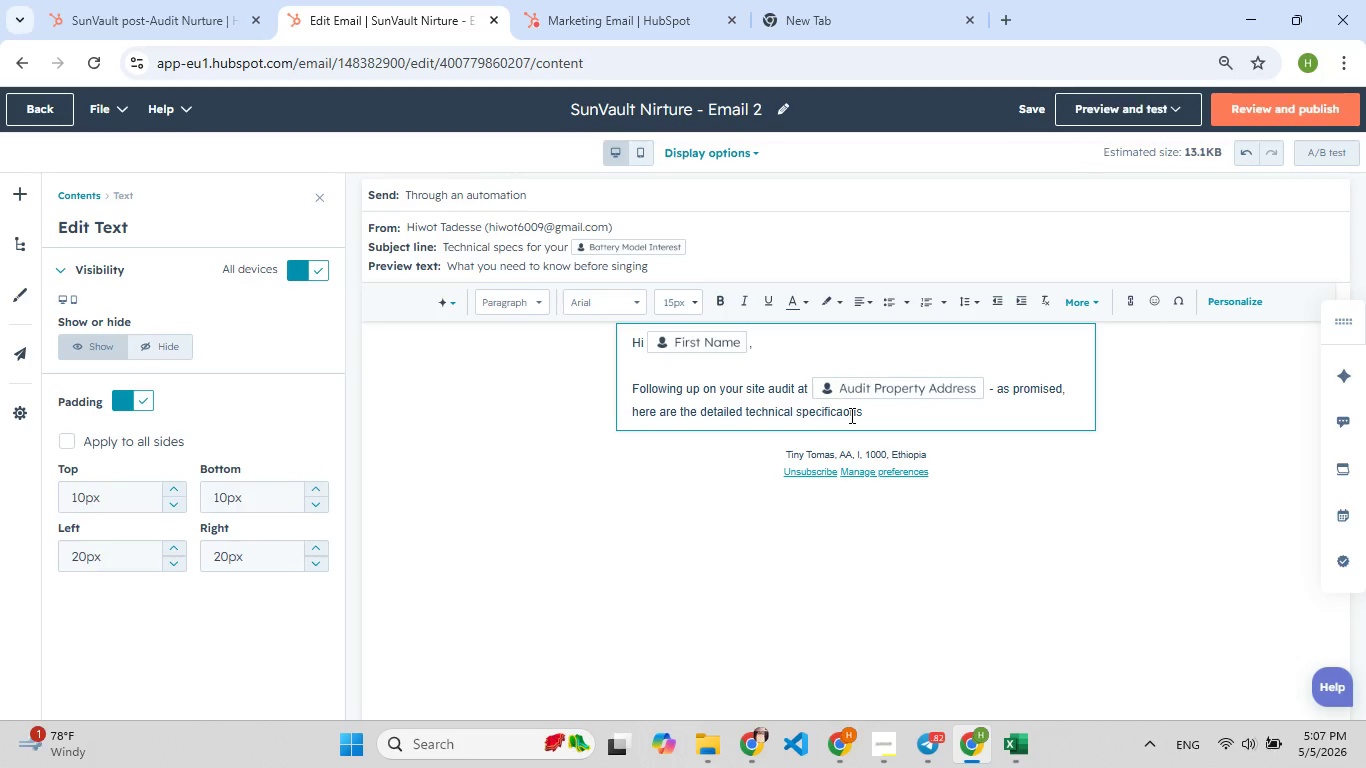 
key(Backspace)
 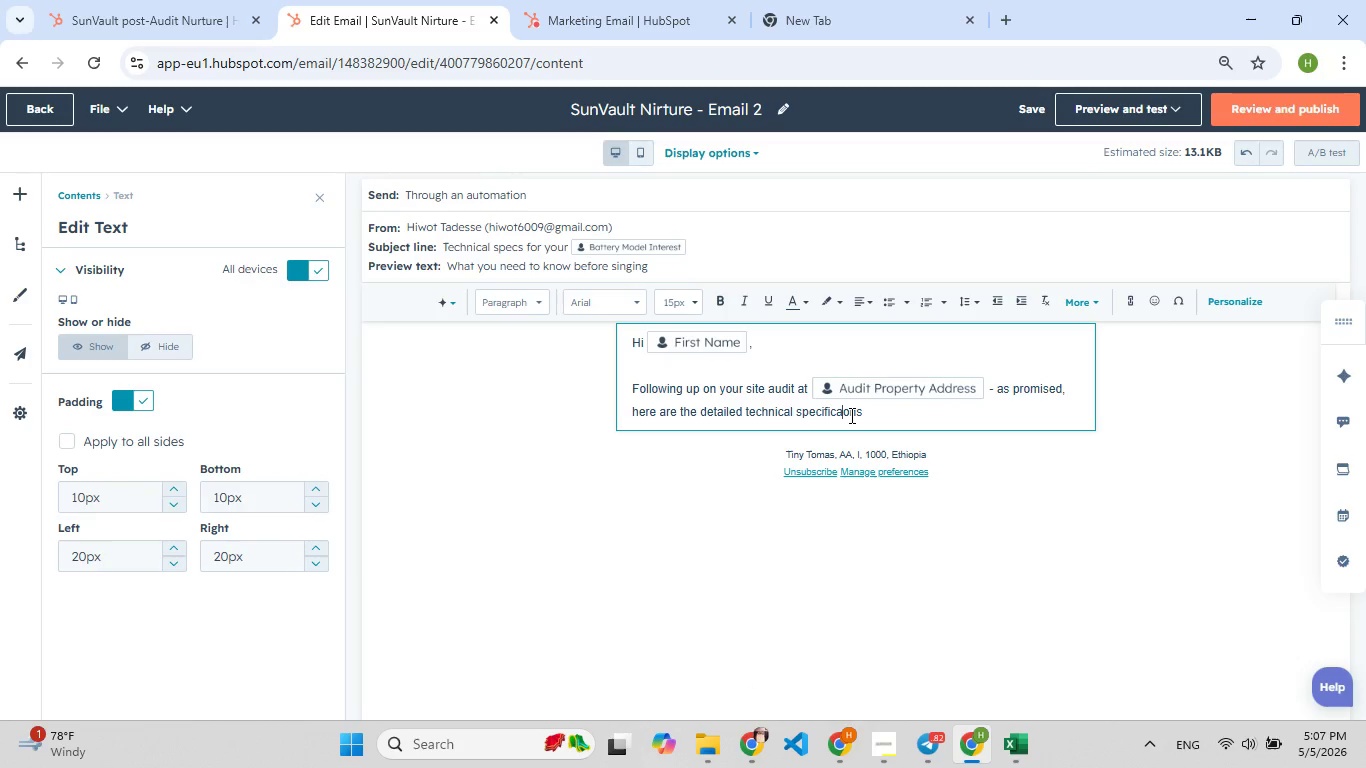 
key(T)
 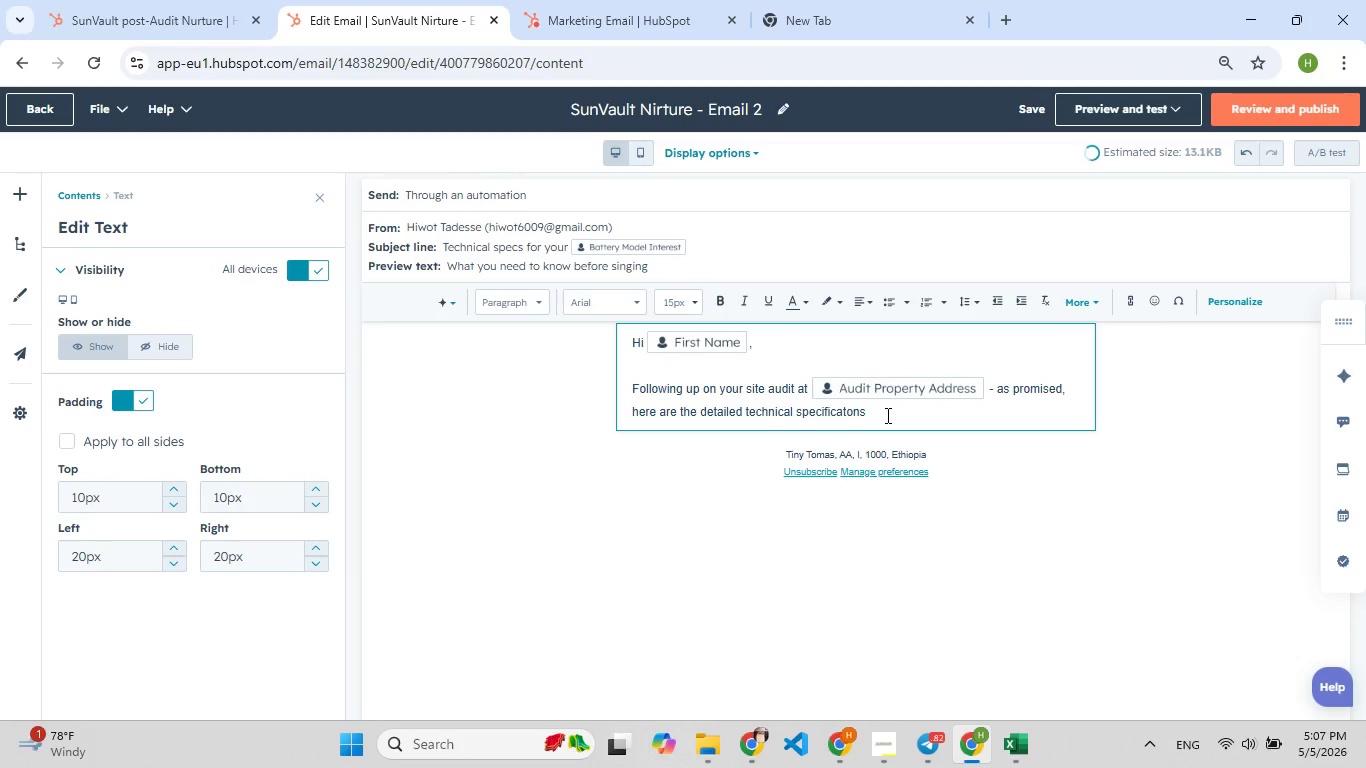 
left_click([886, 415])
 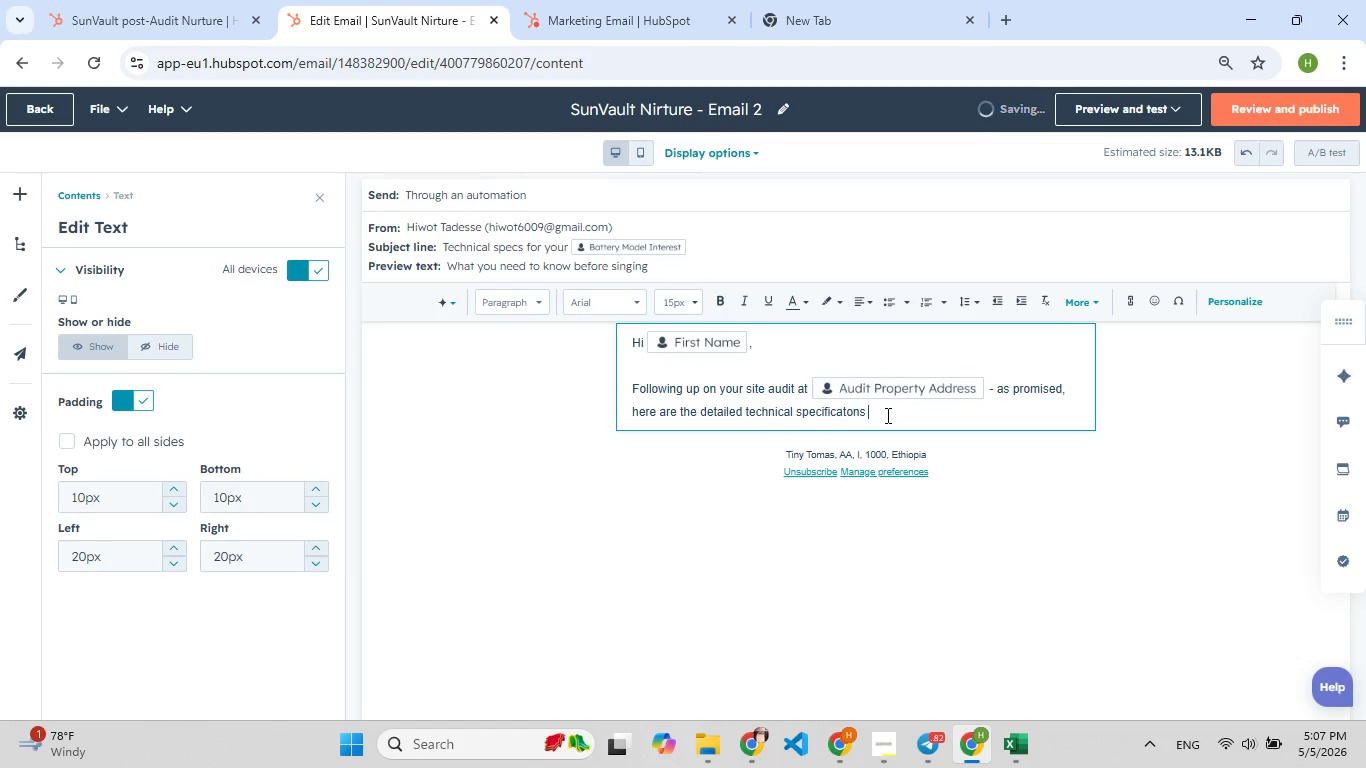 
type(for t[F7]hev [F9])
key(Backspace)
key(Backspace)
type([F9] )
 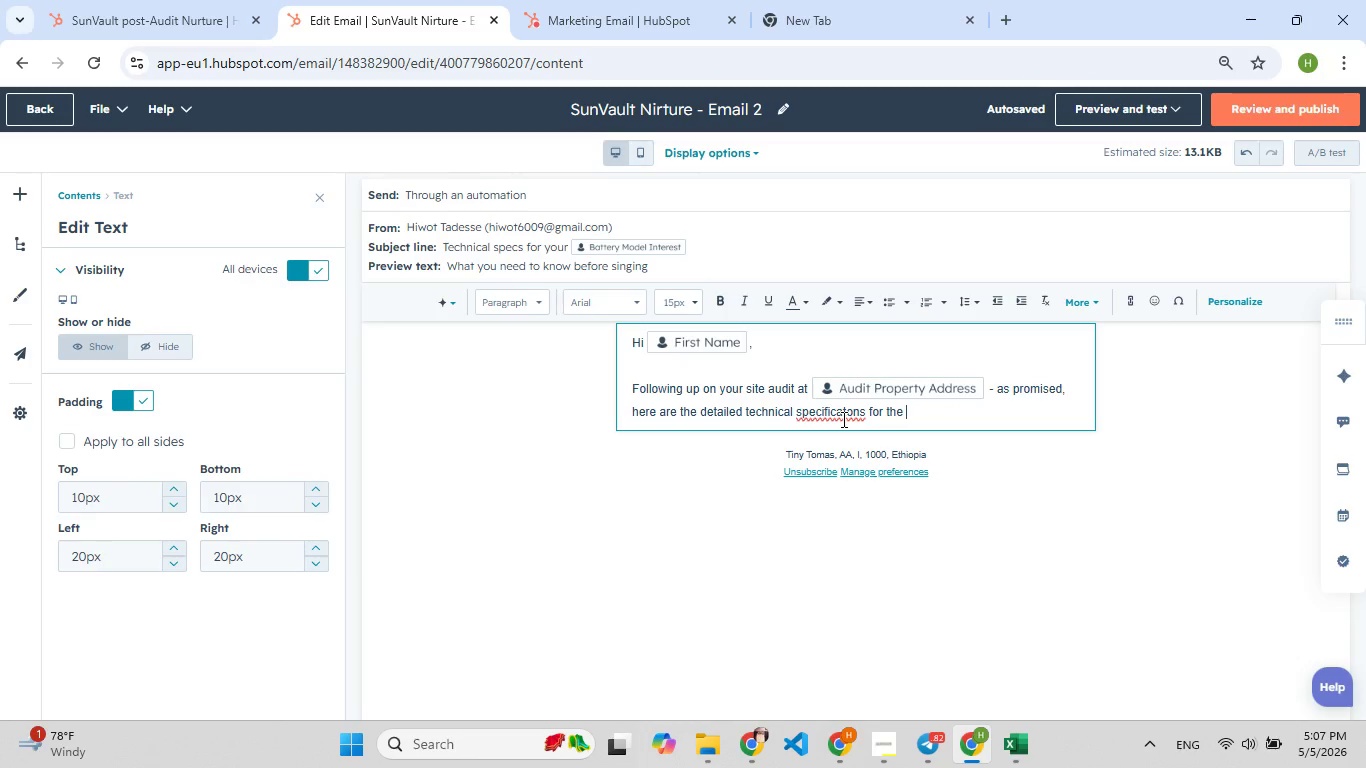 
wait(7.56)
 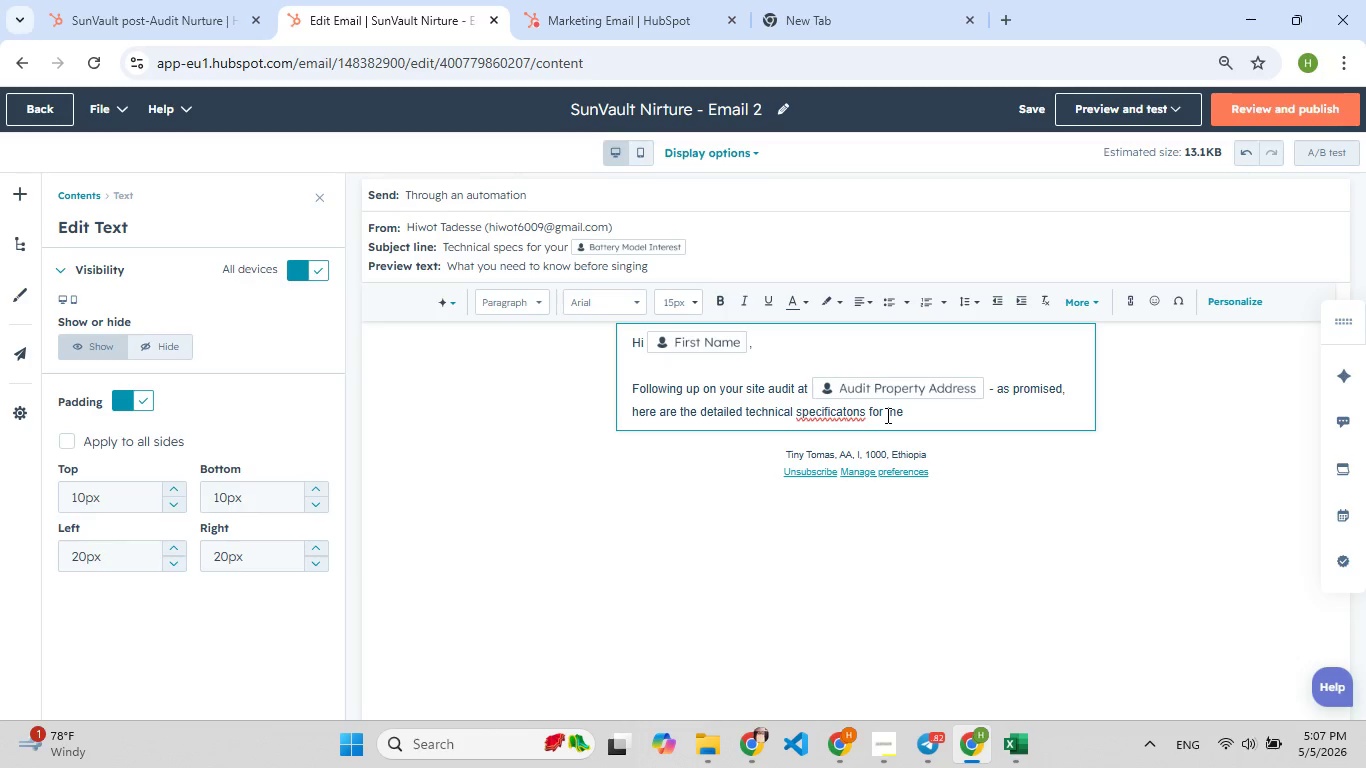 
left_click([850, 414])
 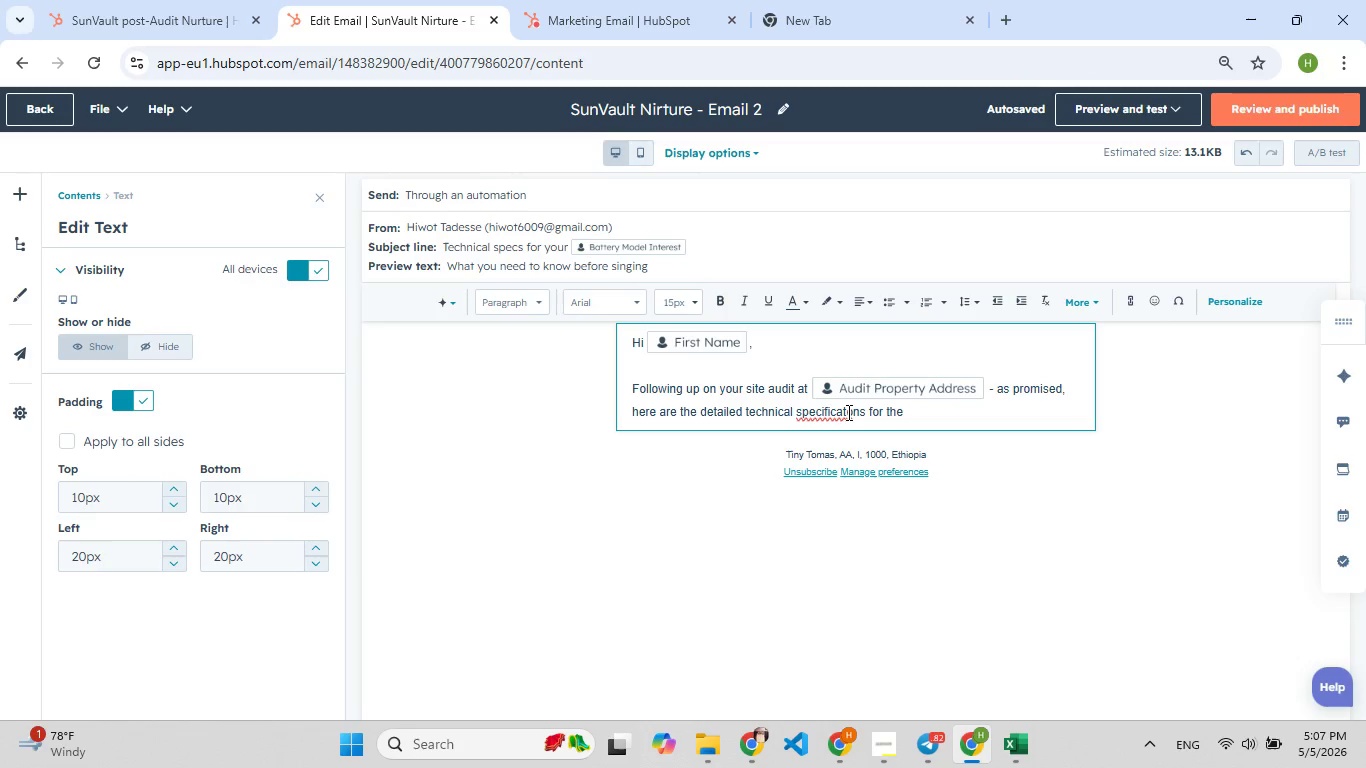 
left_click([847, 412])
 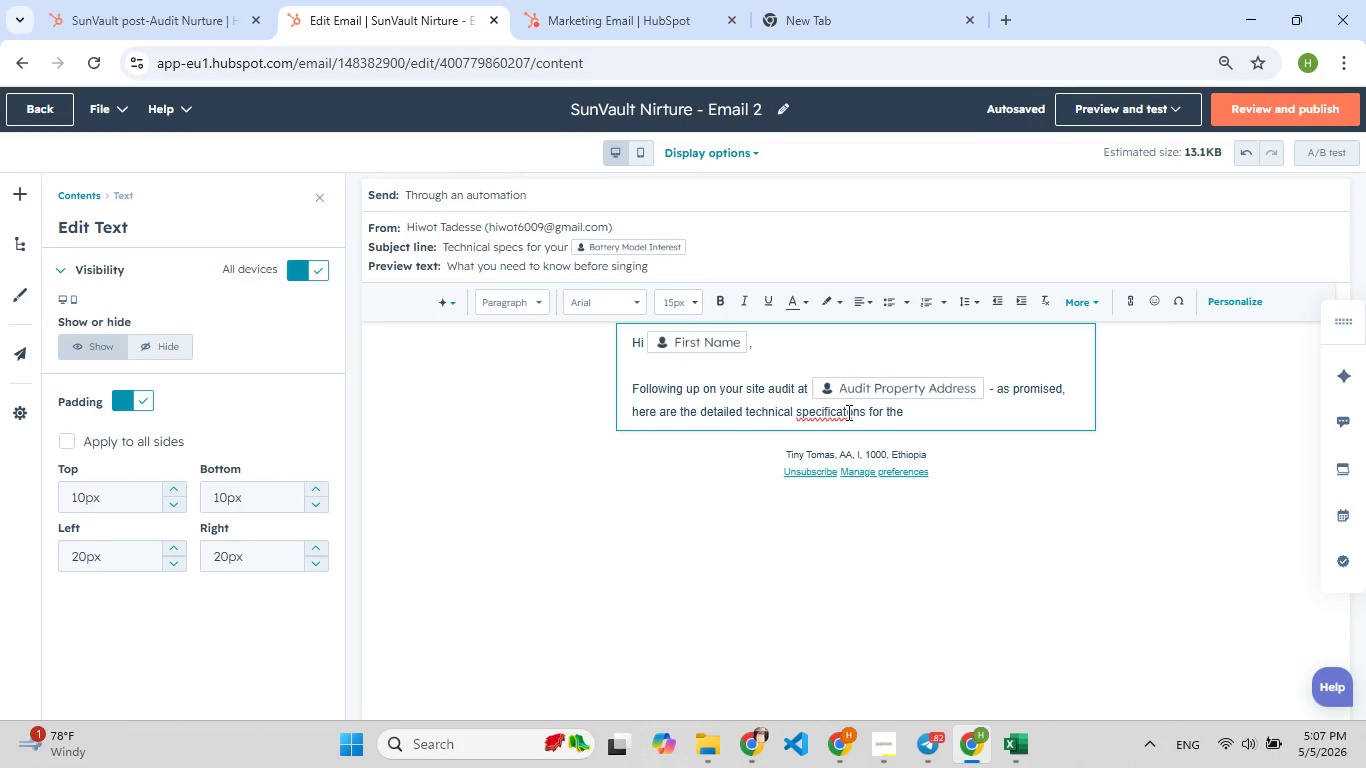 
key(I)
 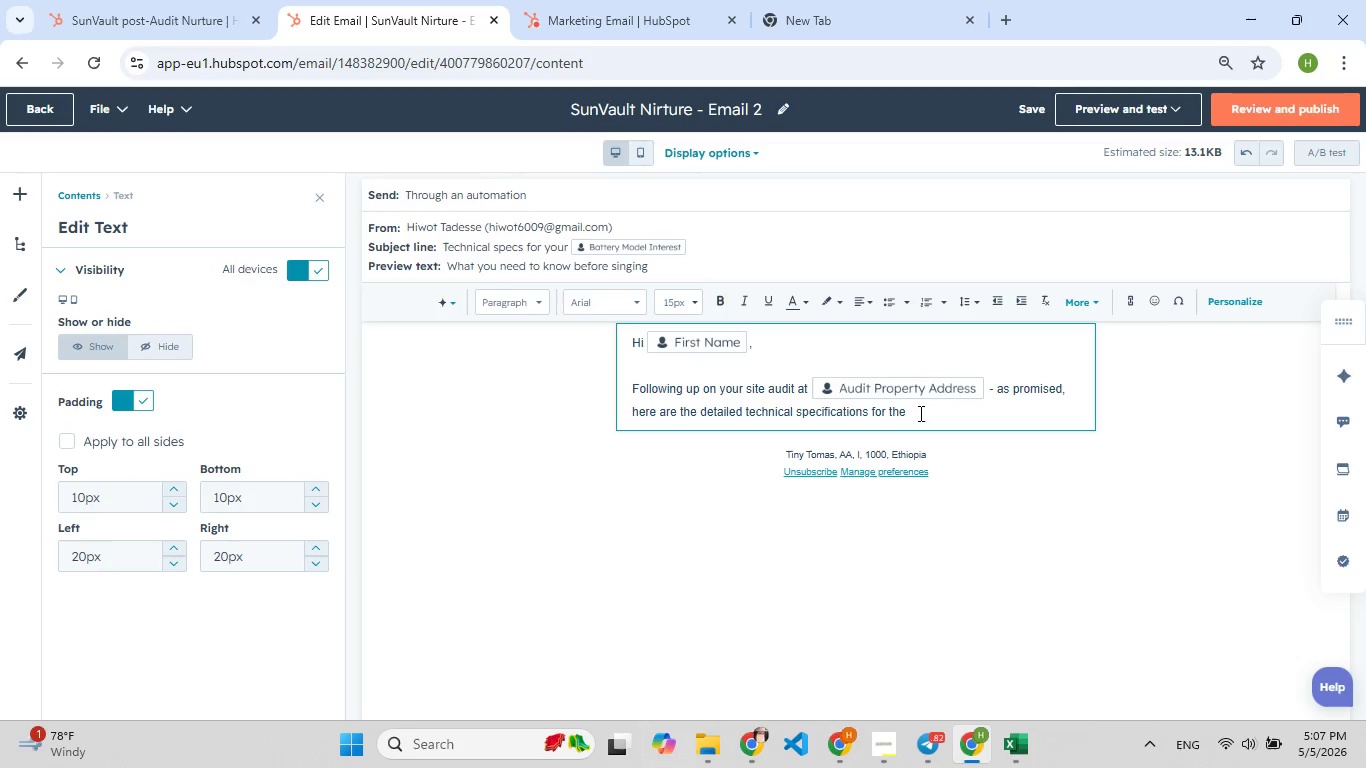 
left_click([919, 413])
 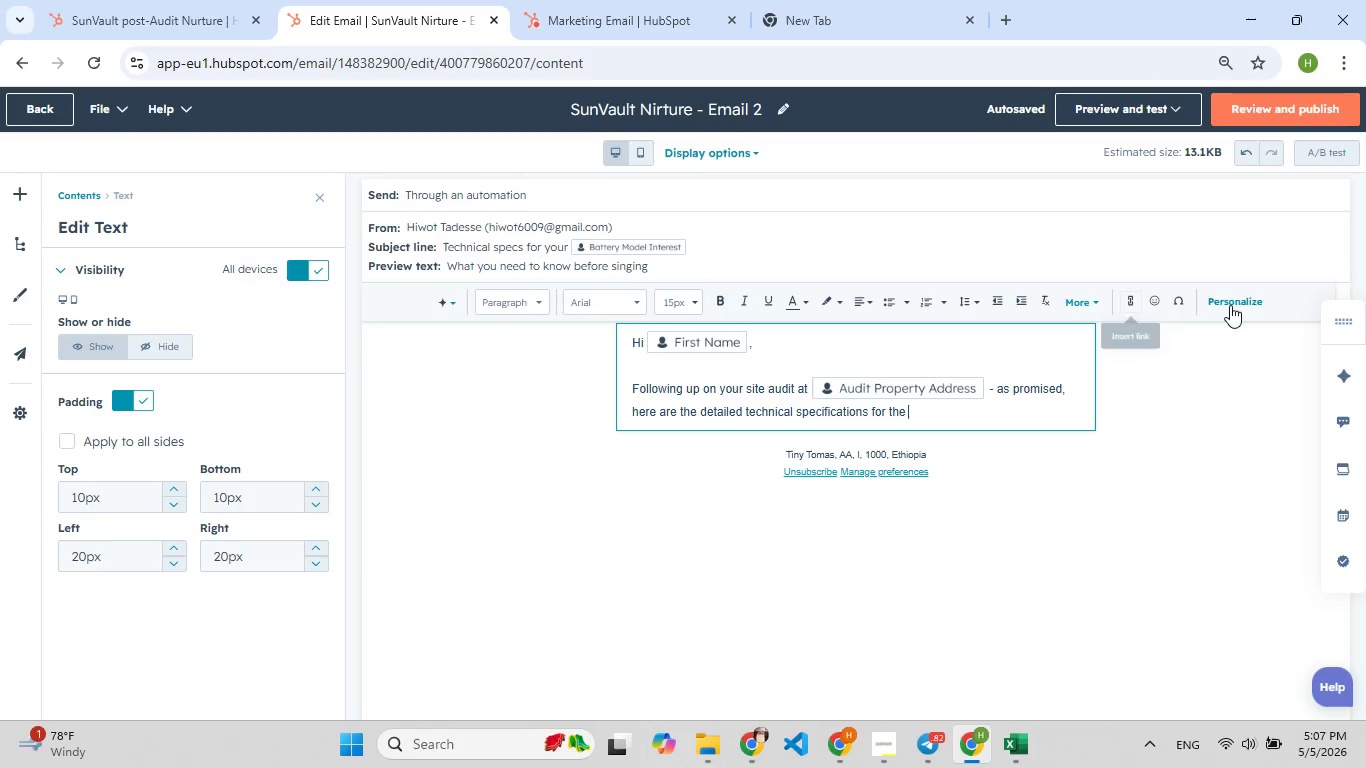 
left_click([1228, 308])
 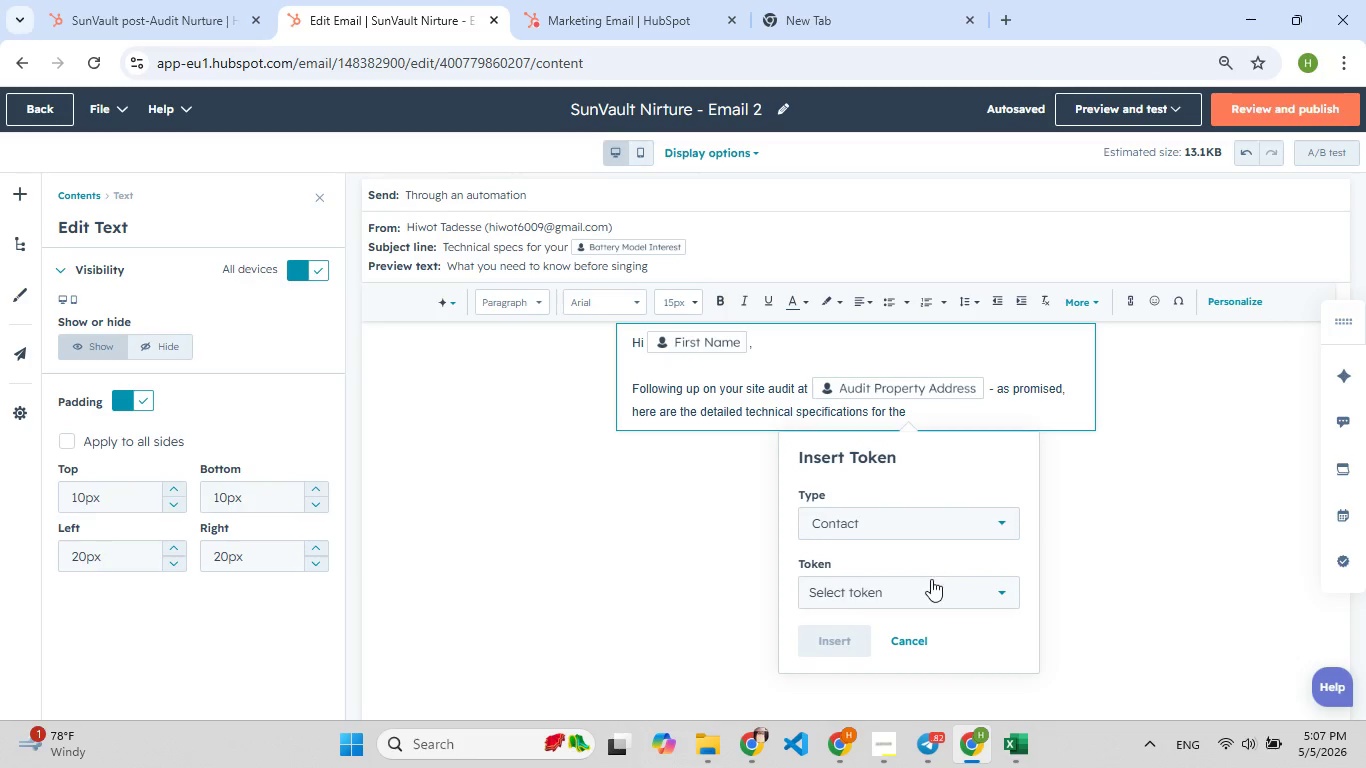 
left_click([929, 583])
 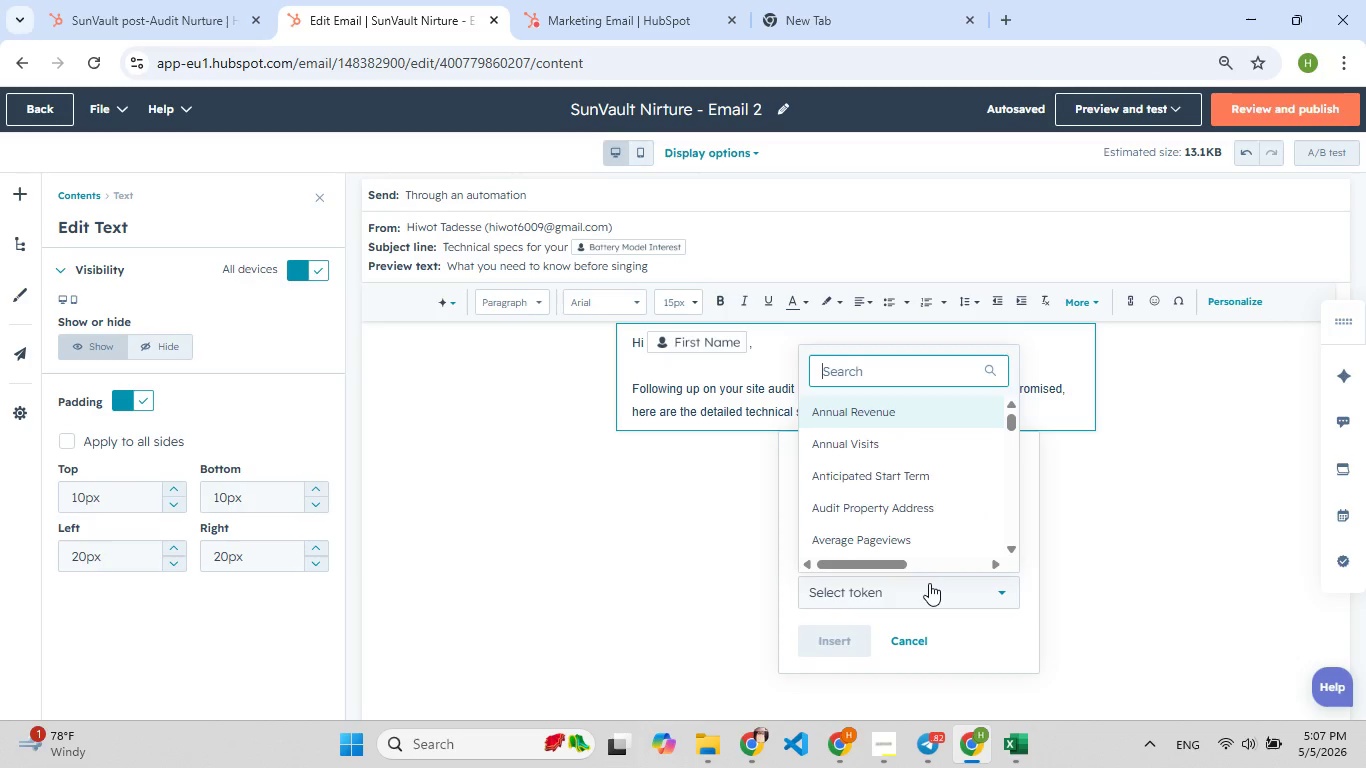 
type(batt)
 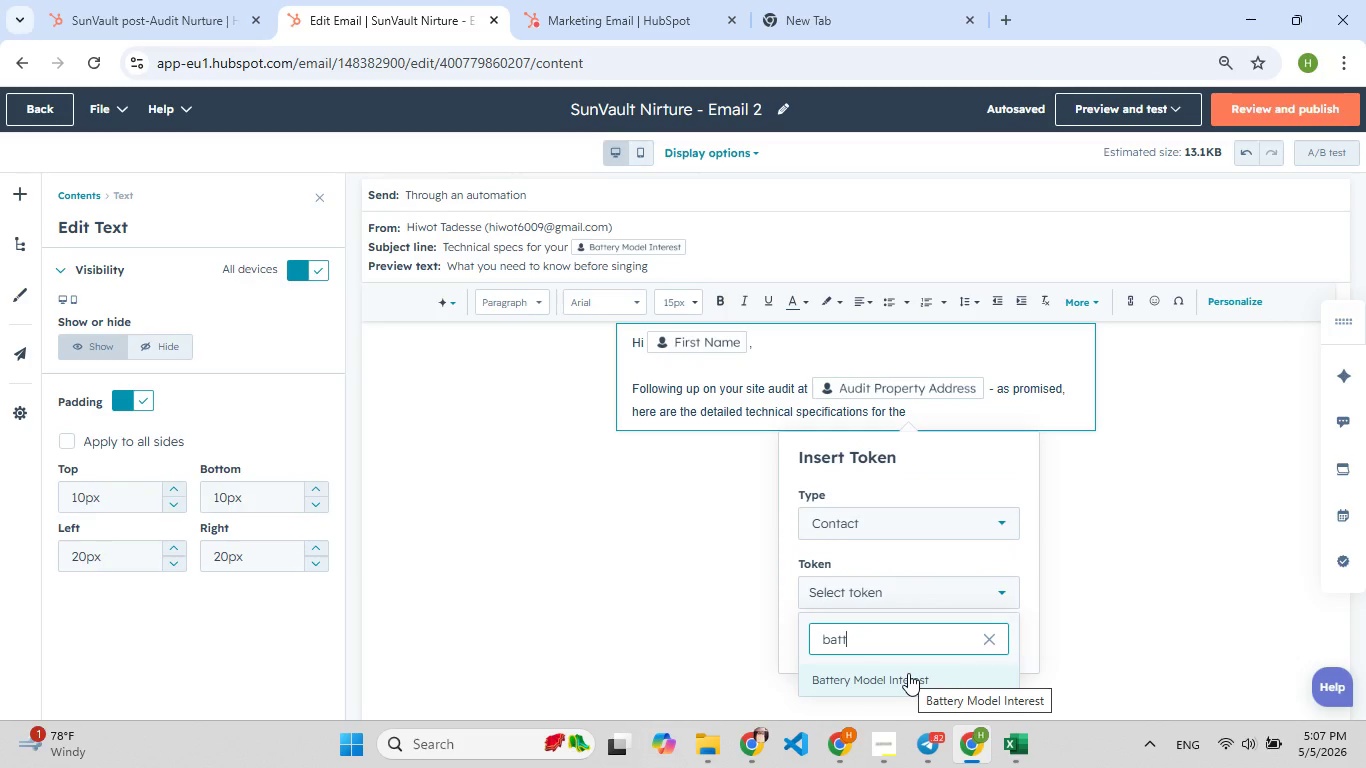 
left_click([908, 673])
 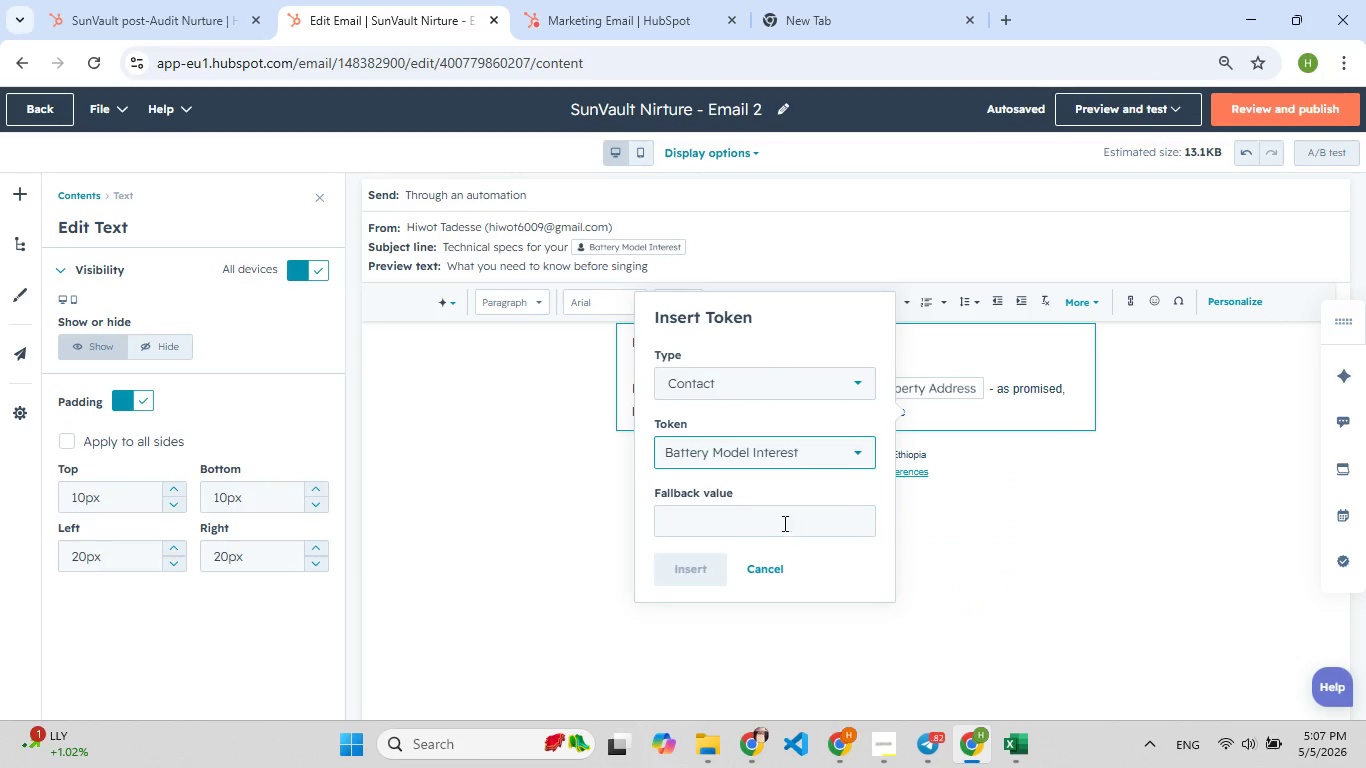 
left_click([747, 513])
 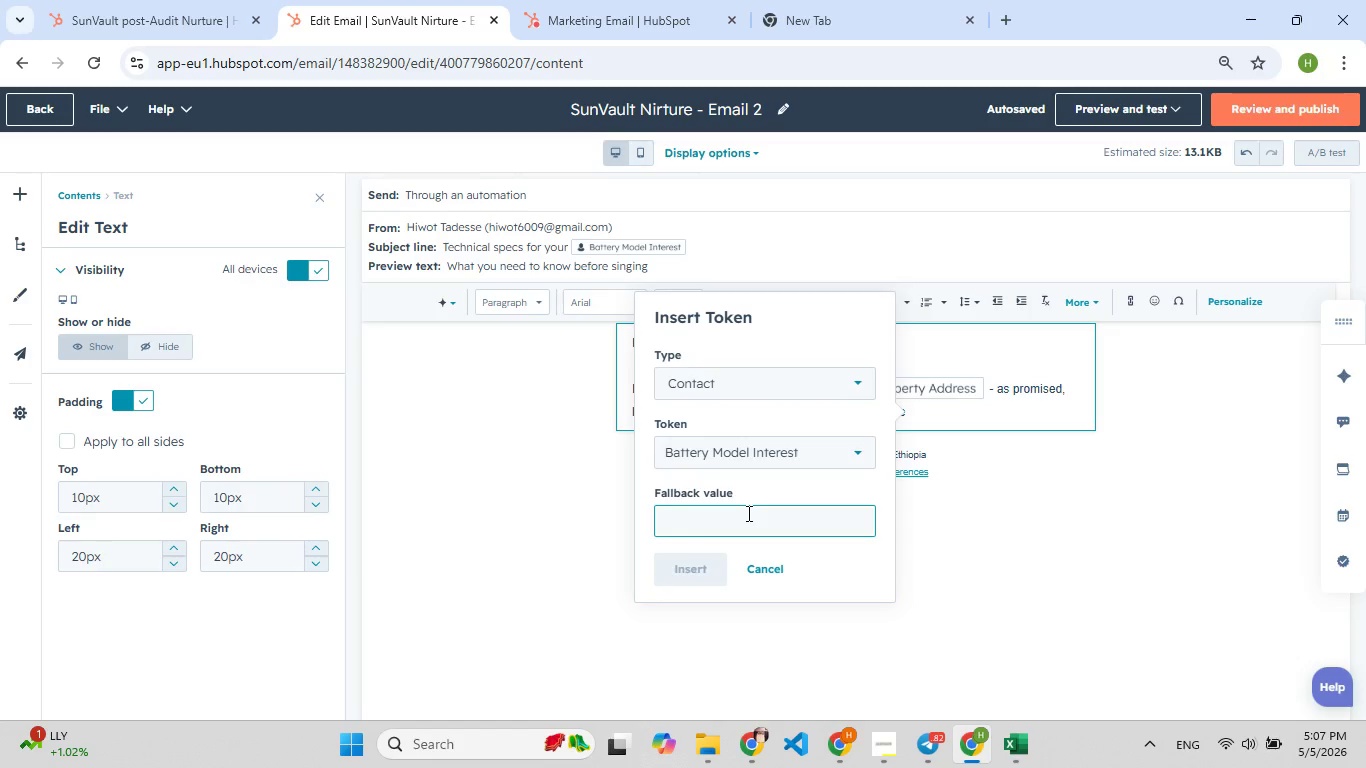 
key(B)
 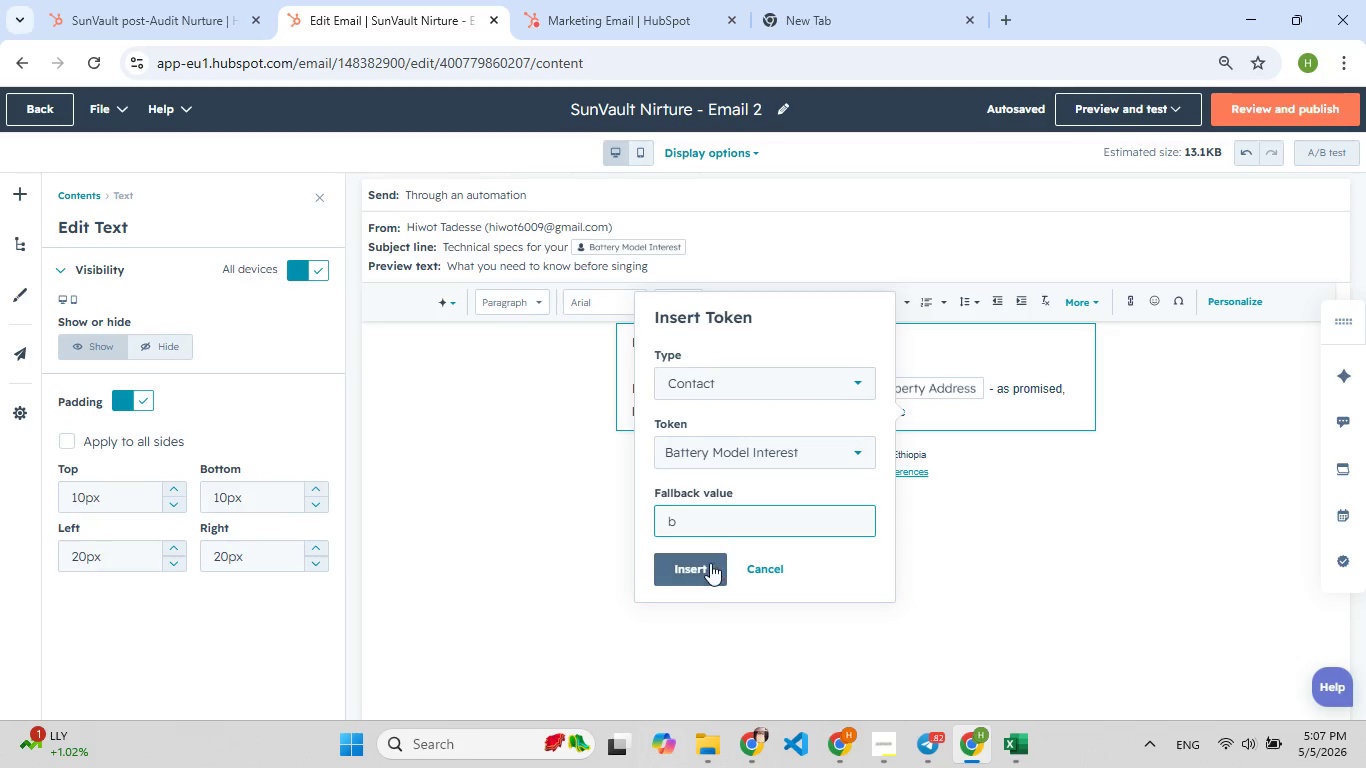 
left_click([710, 563])
 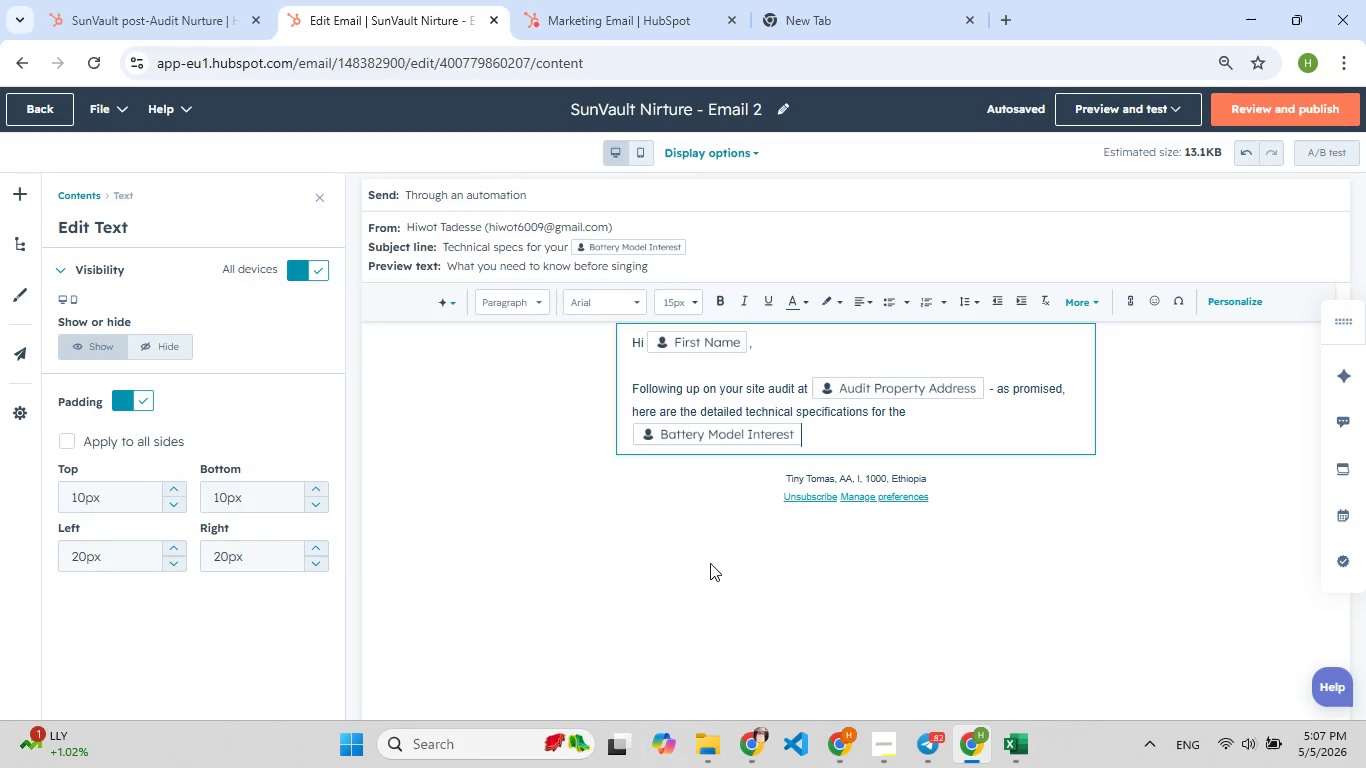 
wait(10.62)
 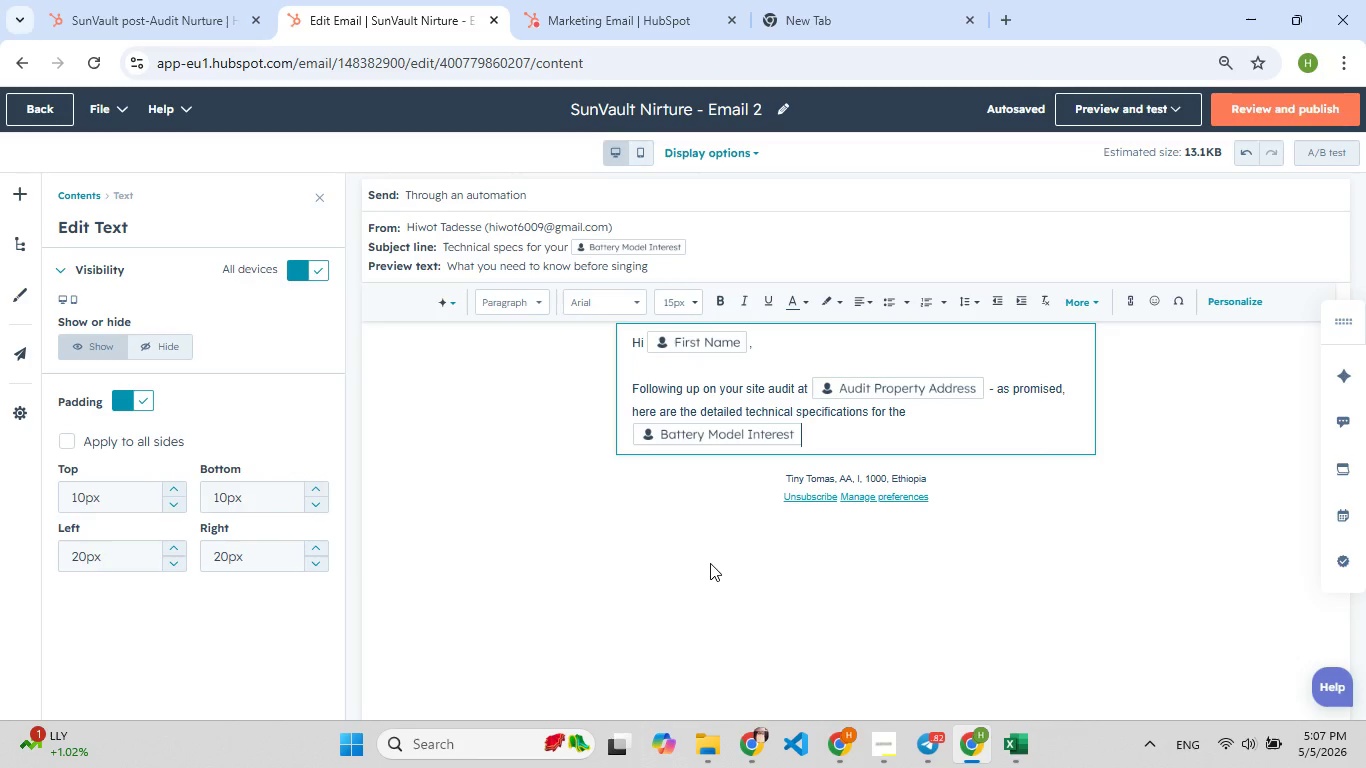 
type( battery backup system.)
 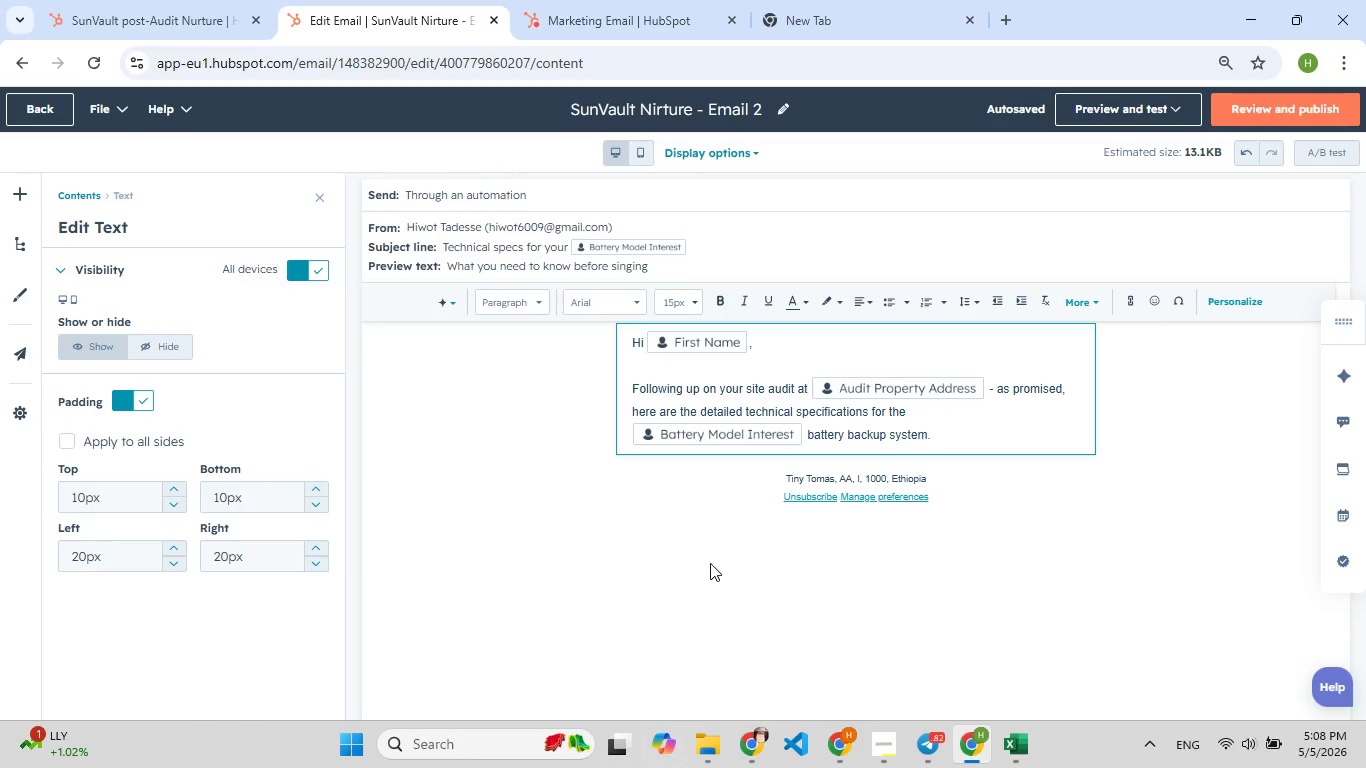 
wait(5.14)
 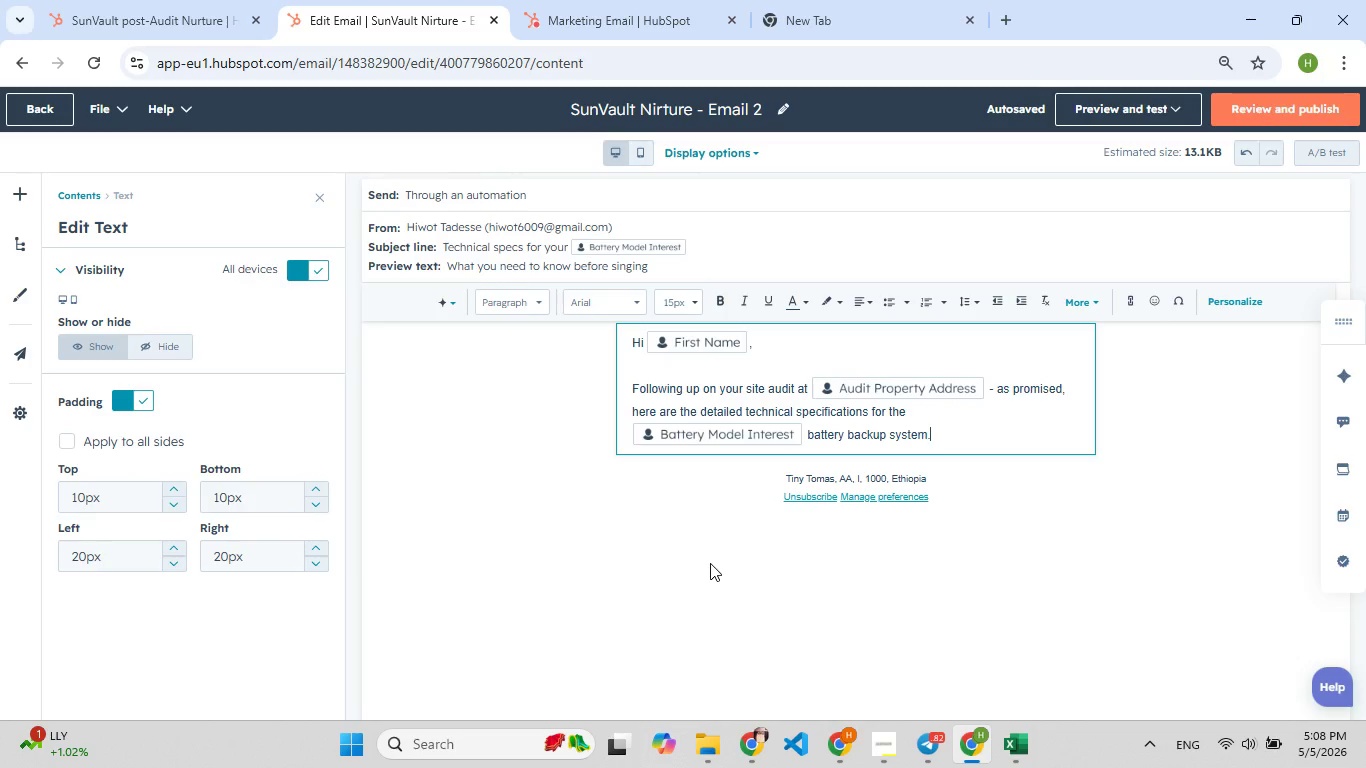 
key(Enter)
 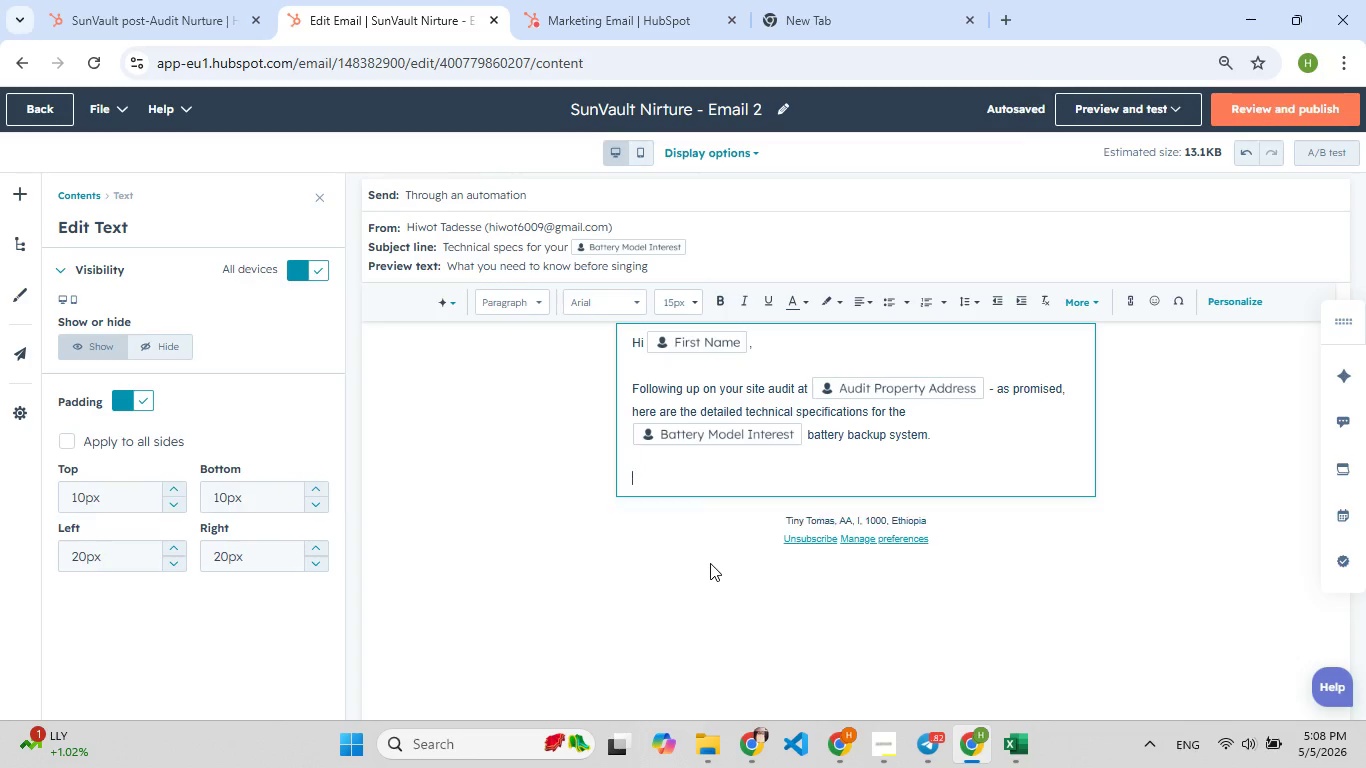 
key(Enter)
 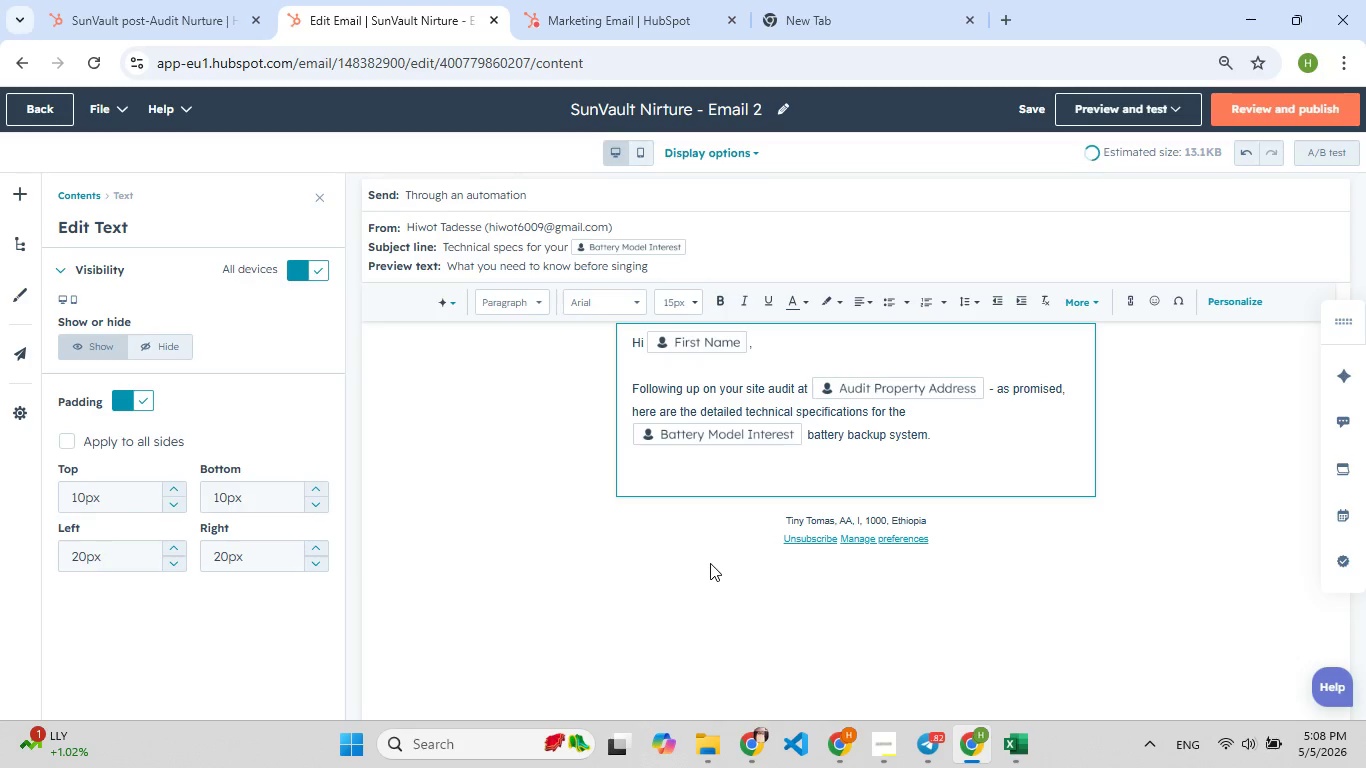 
type(Wh[F7]y )
 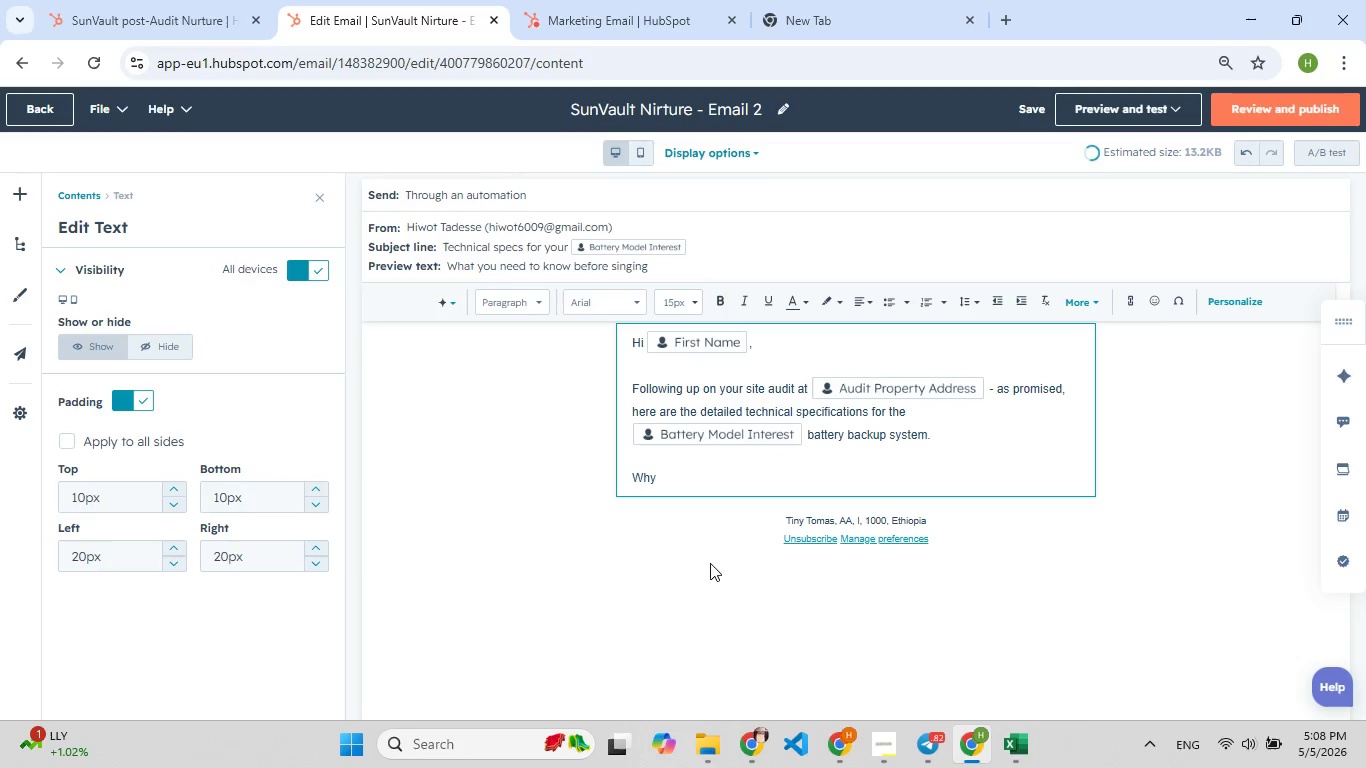 
type(does th[F7]is )
 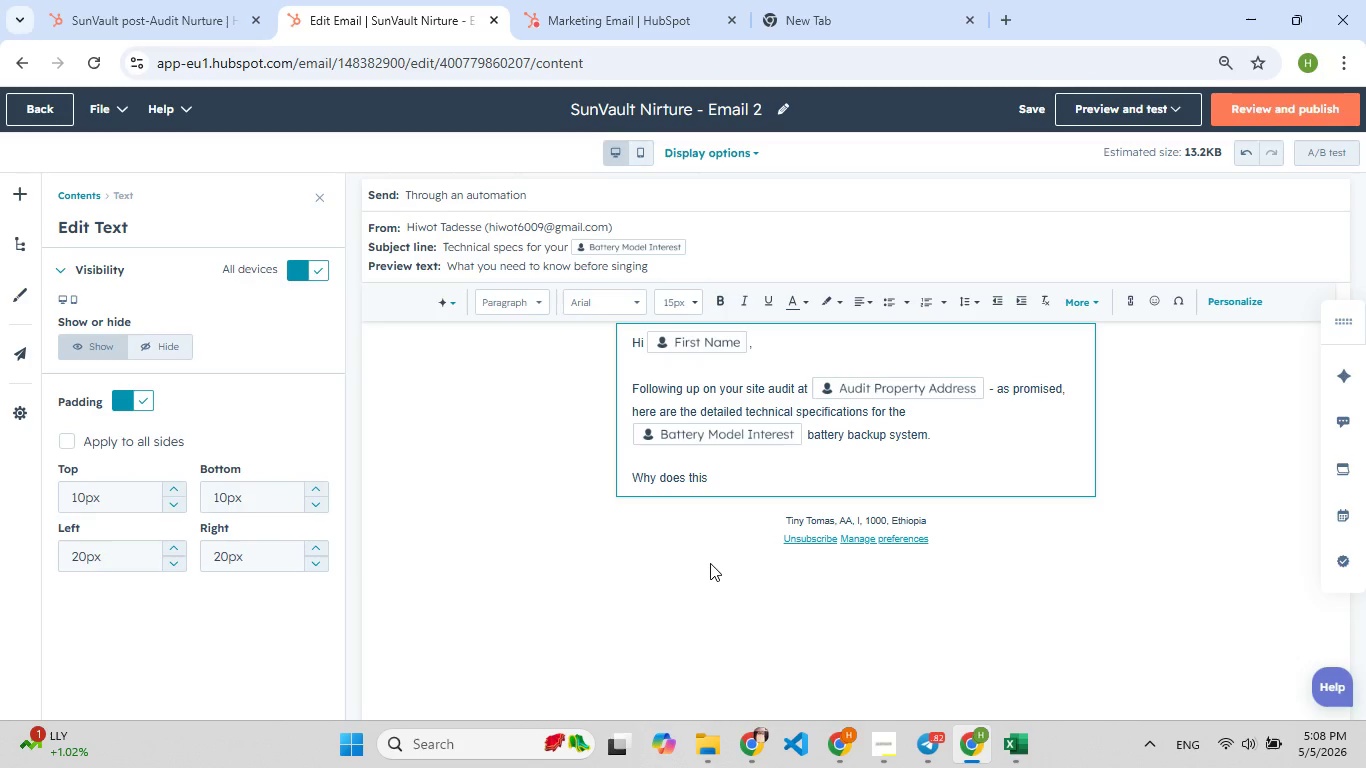 
type(matter)
 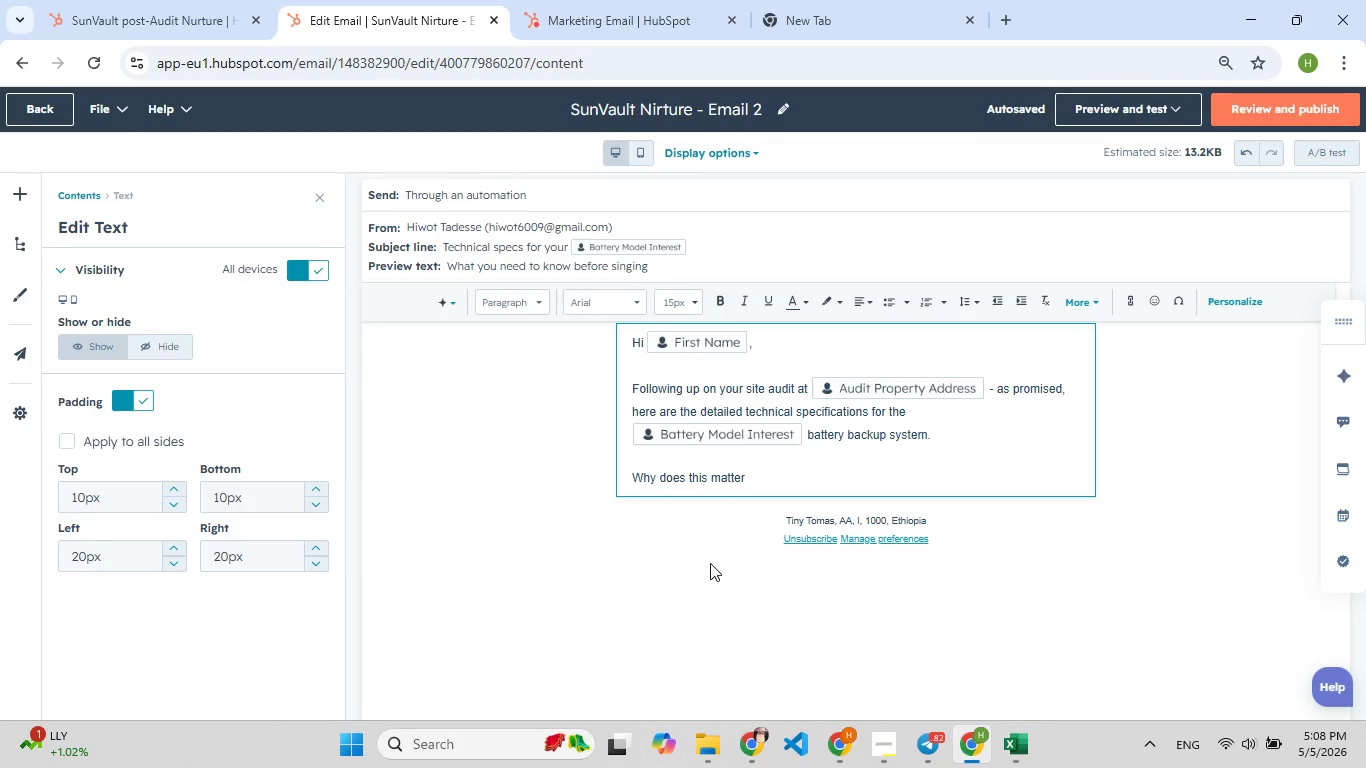 
wait(8.92)
 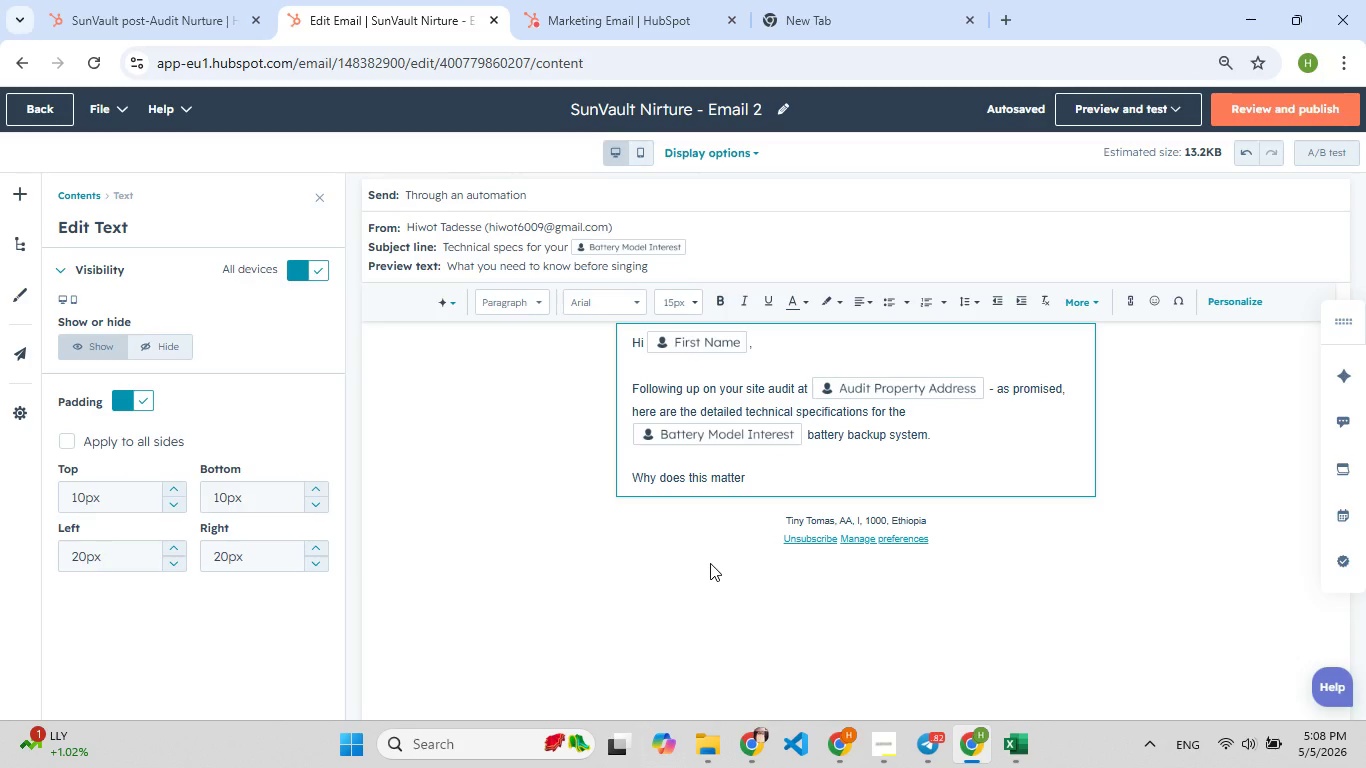 
type( for your h[F7]ome)
 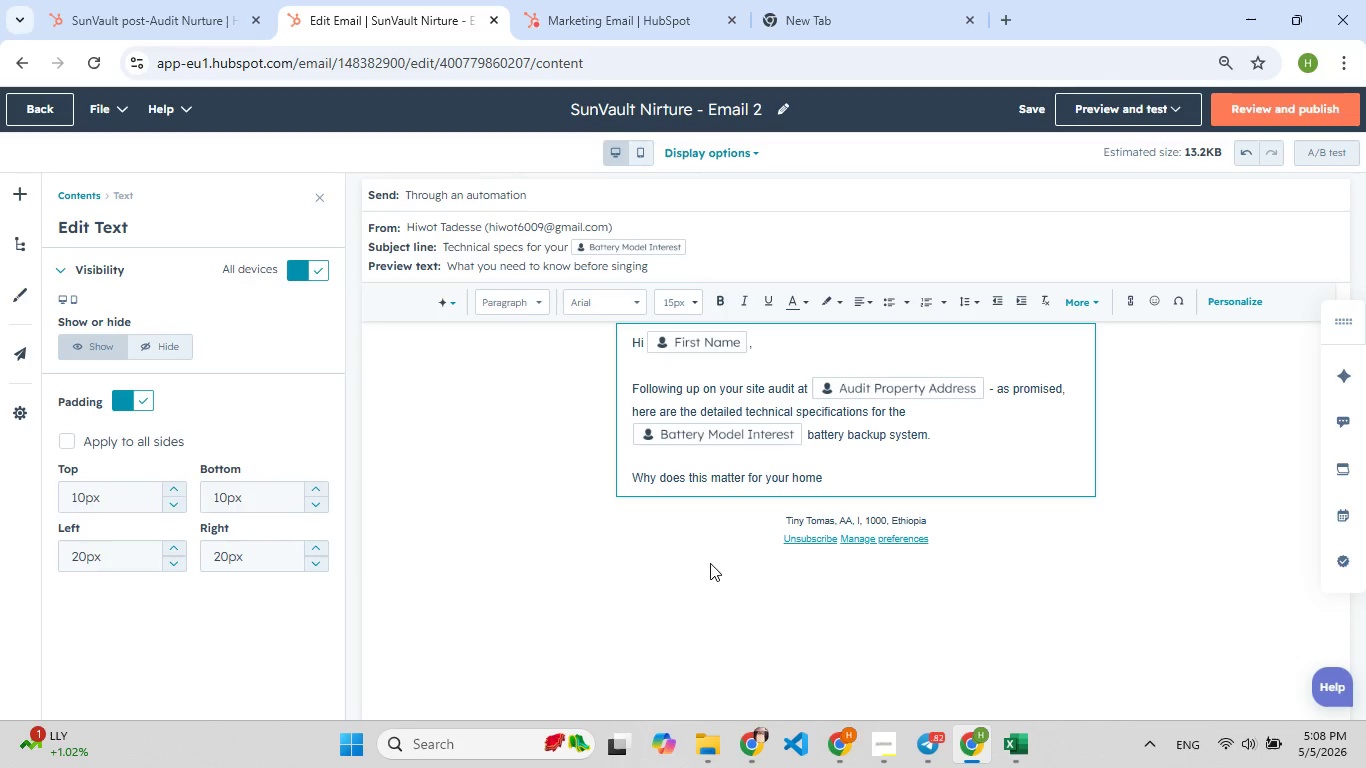 
key(Shift+ShiftRight)
 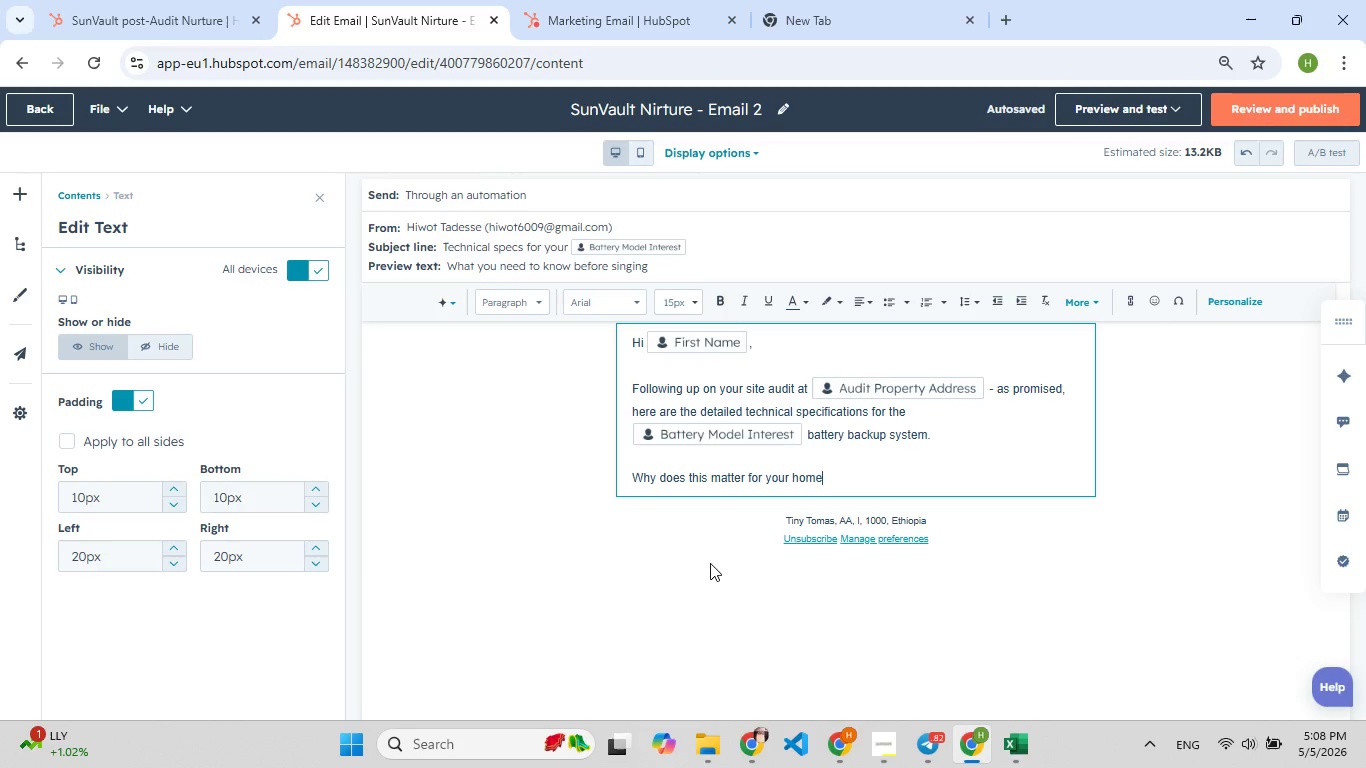 
key(Shift+Slash)
 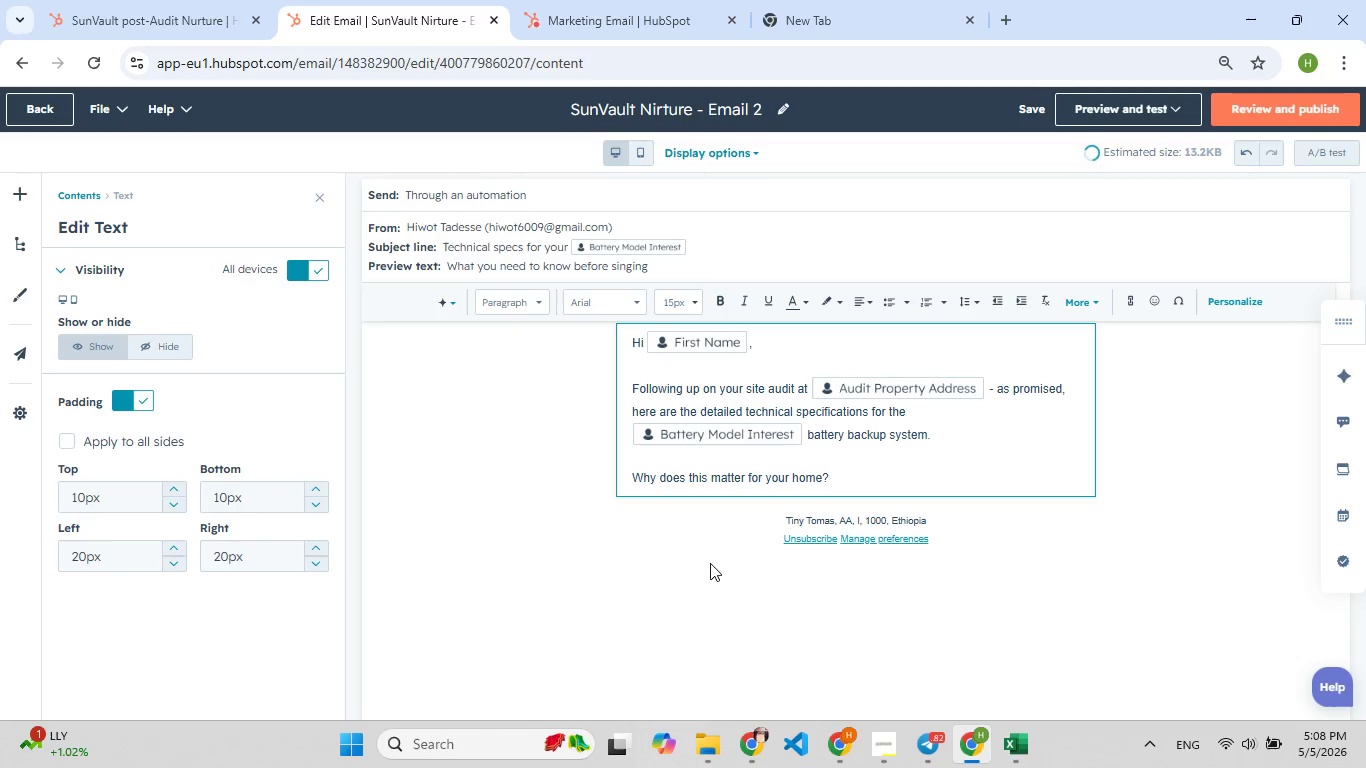 
key(Enter)
 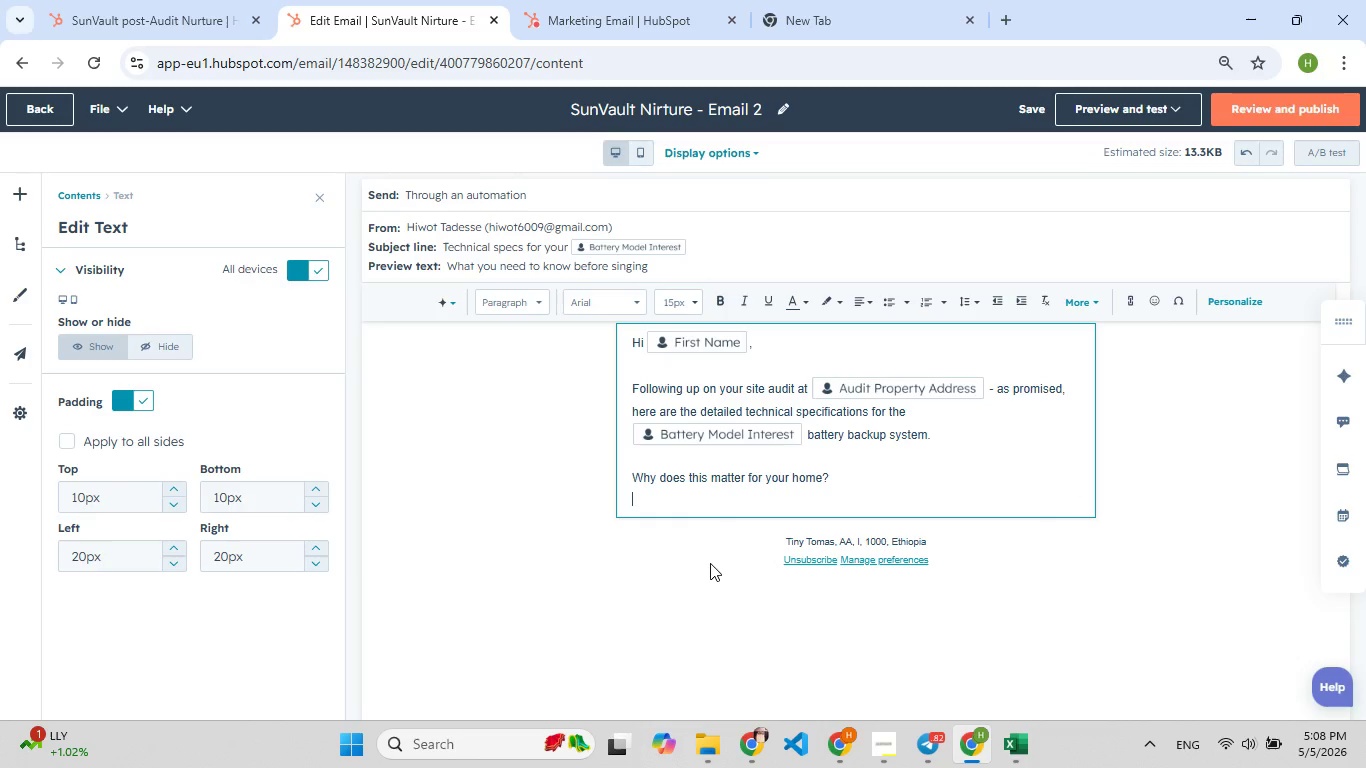 
key(Enter)
 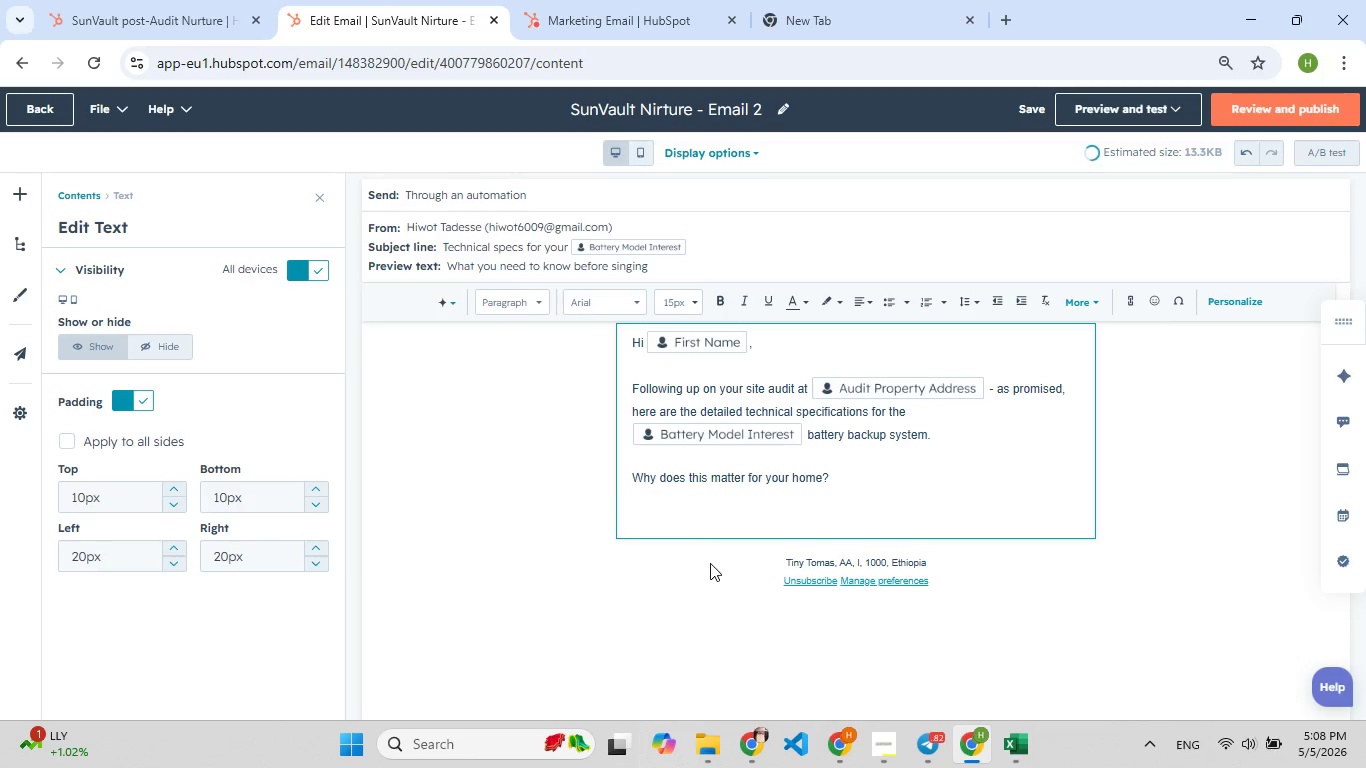 
type(Th[F7]e )
 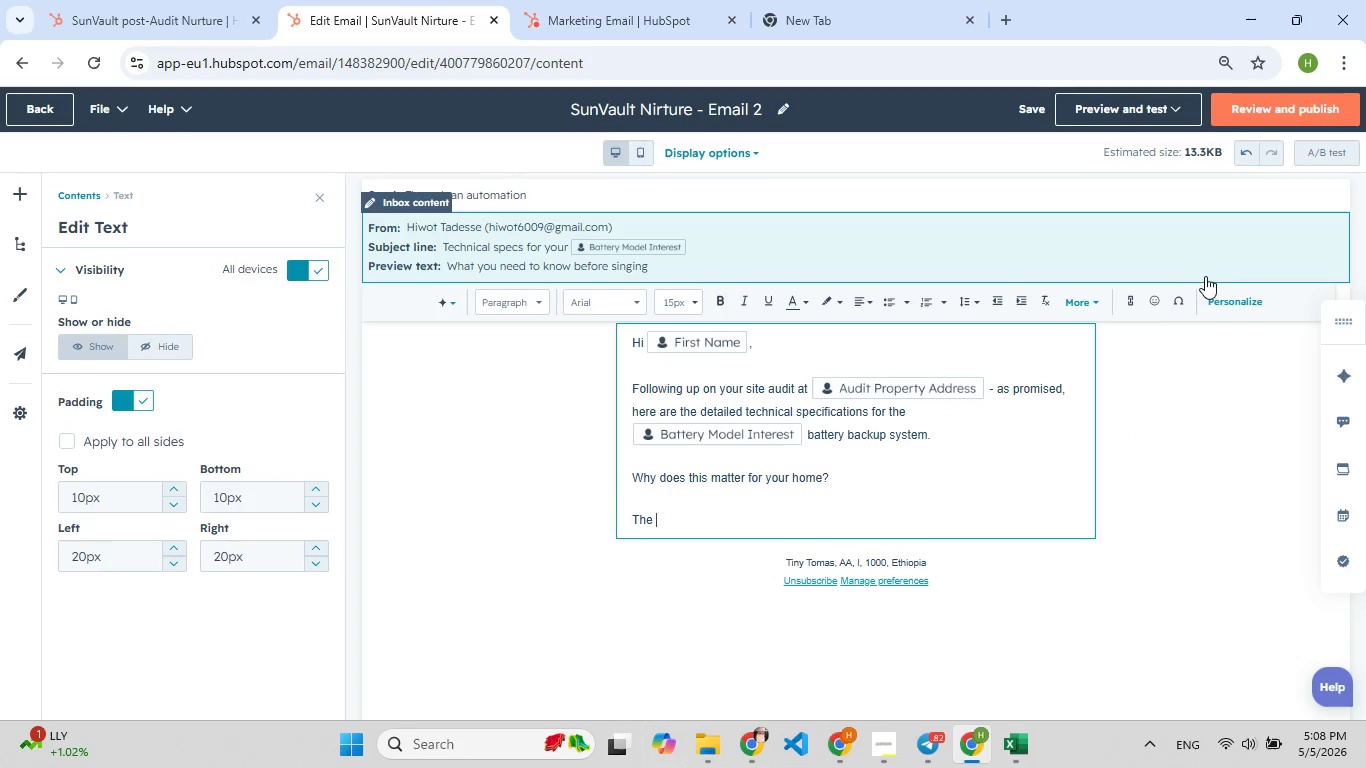 
left_click([1229, 301])
 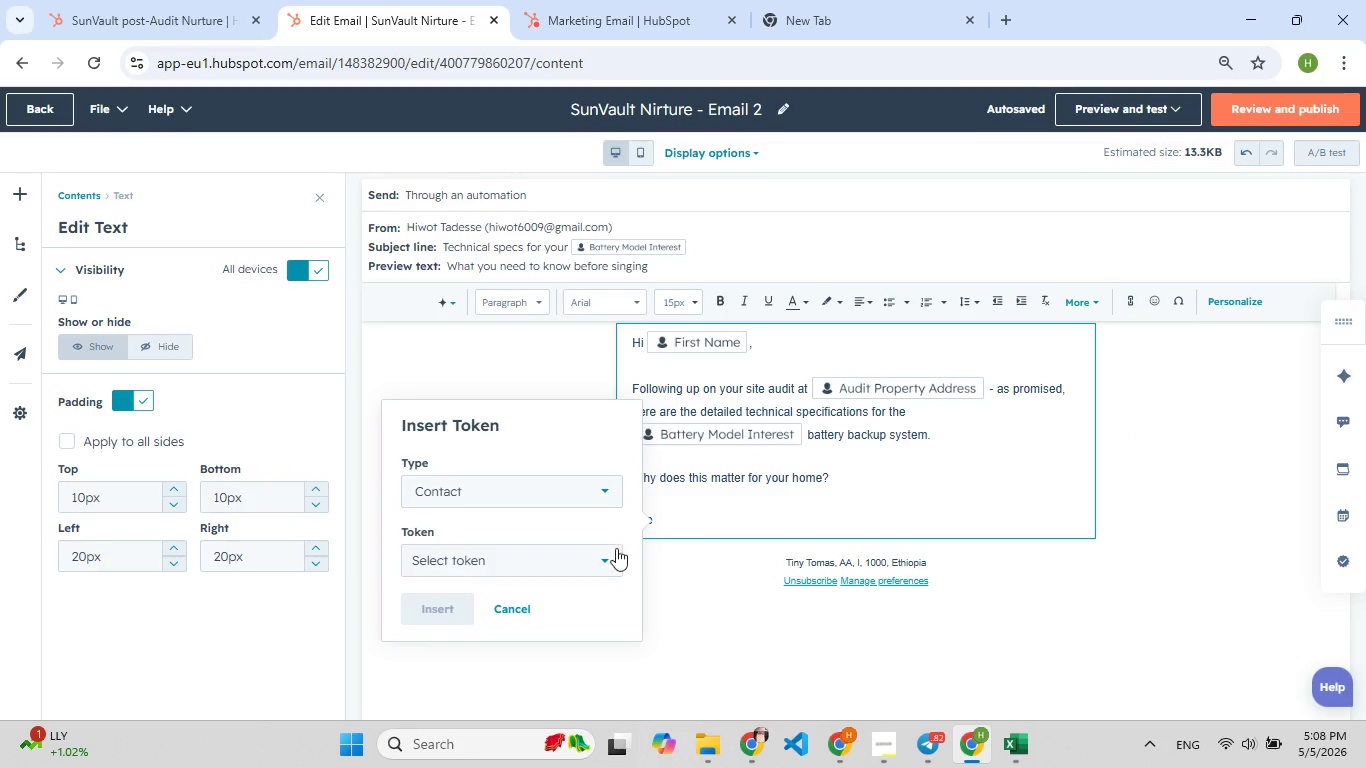 
left_click([604, 555])
 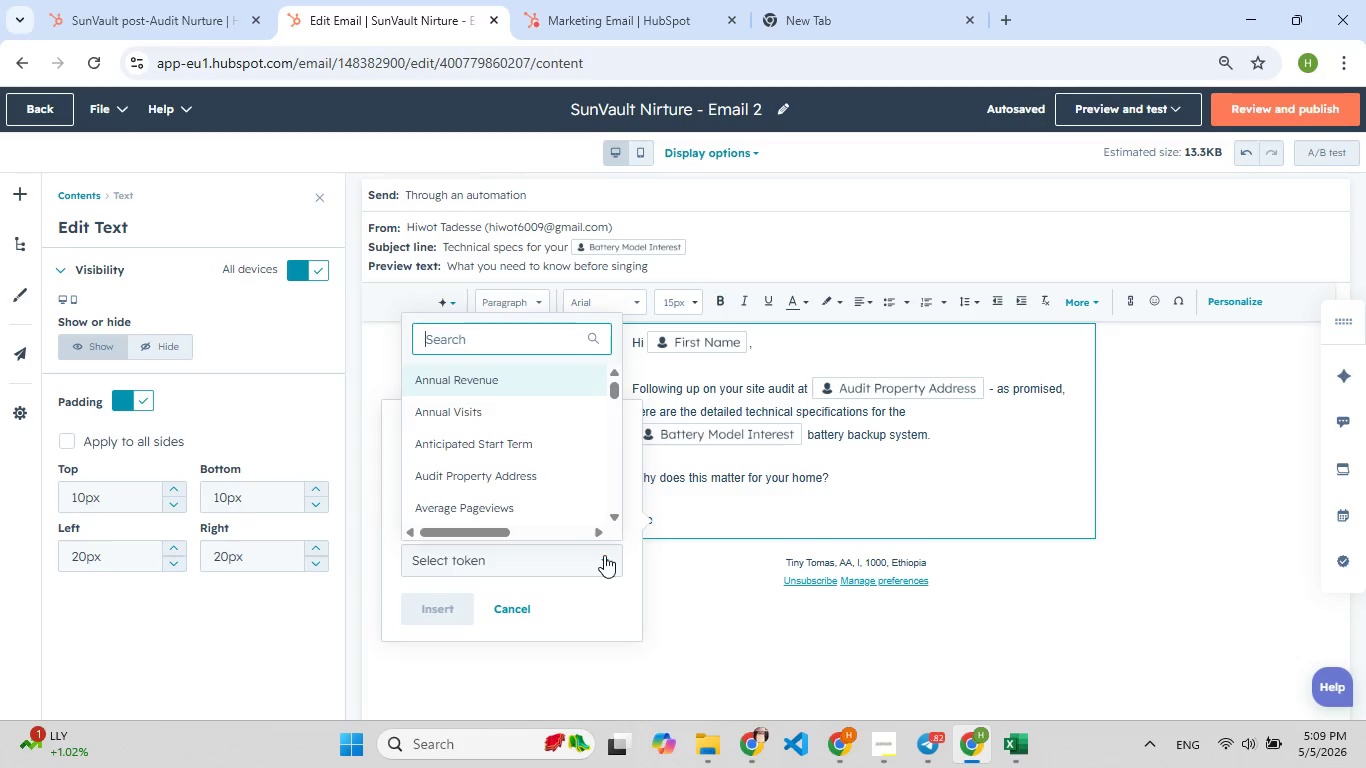 
type(batt)
 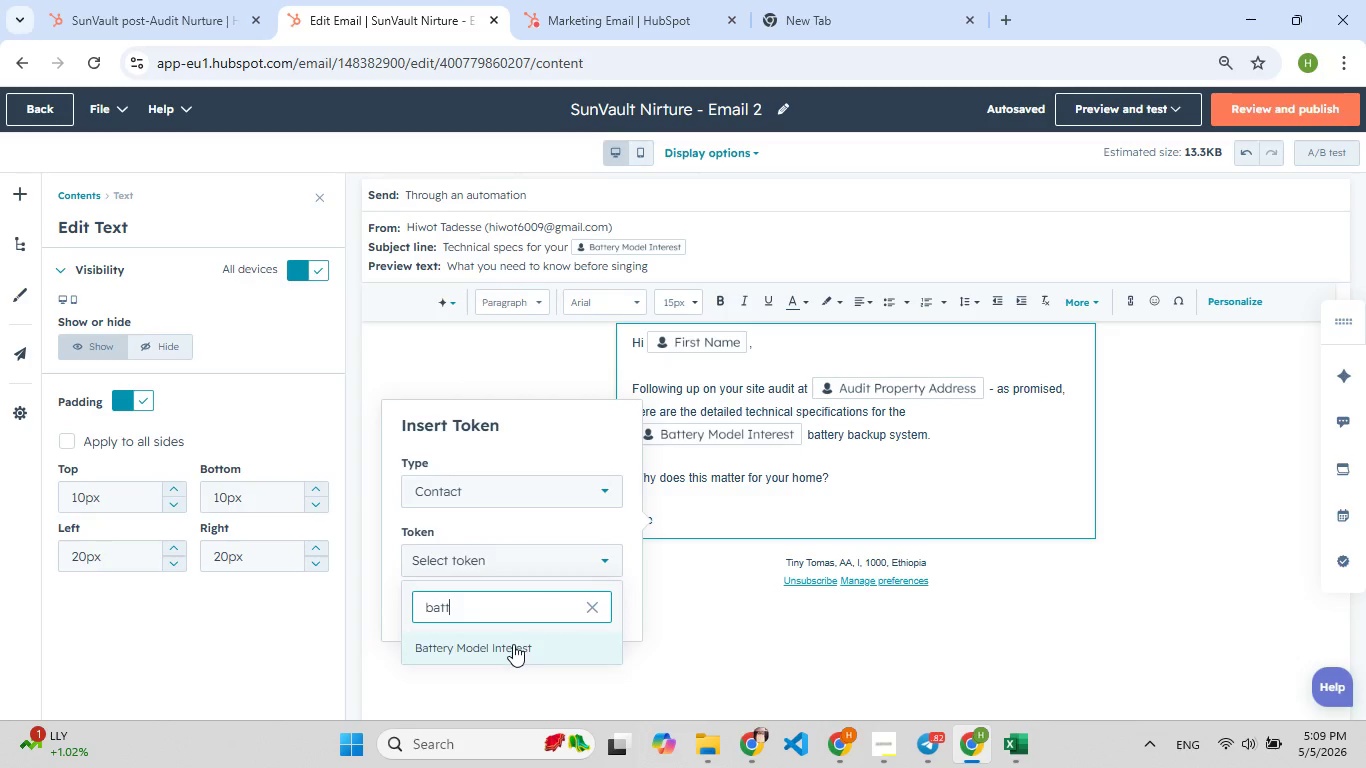 
left_click([513, 644])
 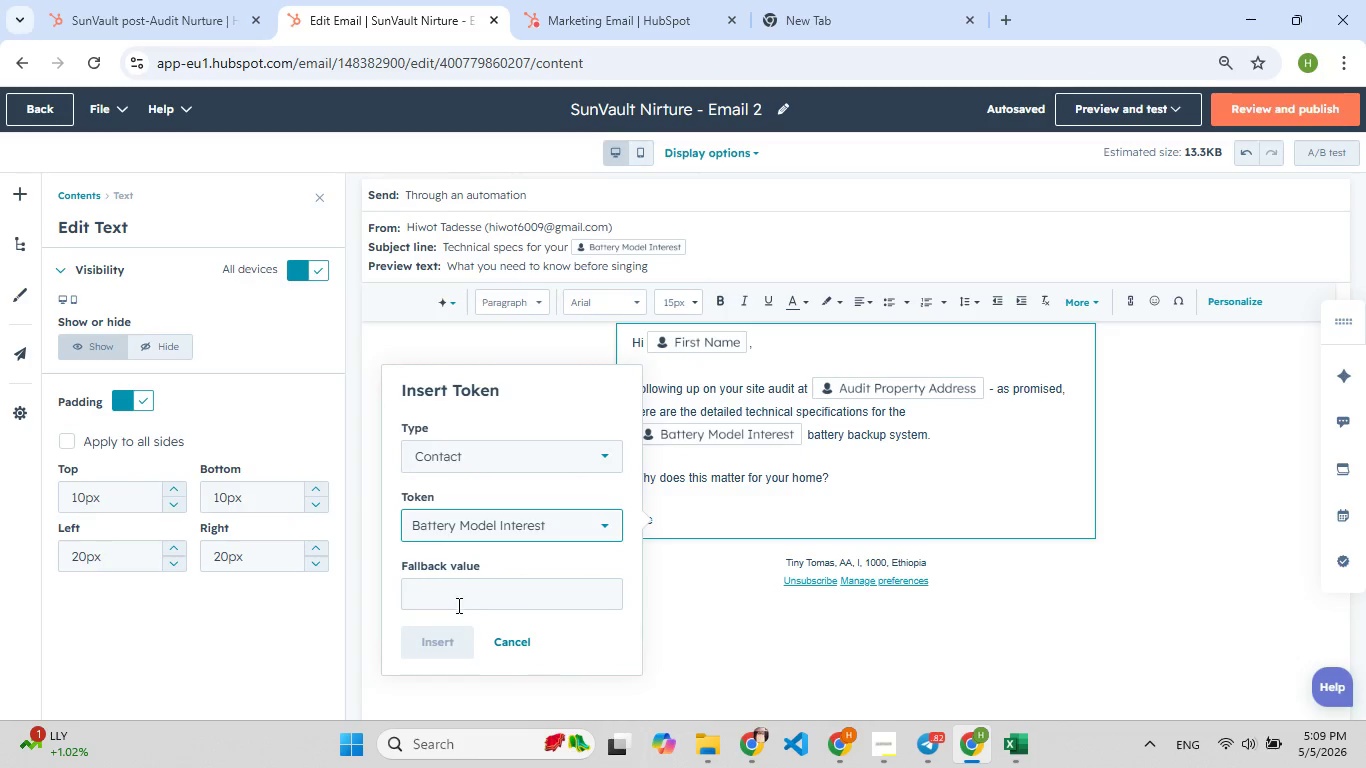 
left_click([455, 592])
 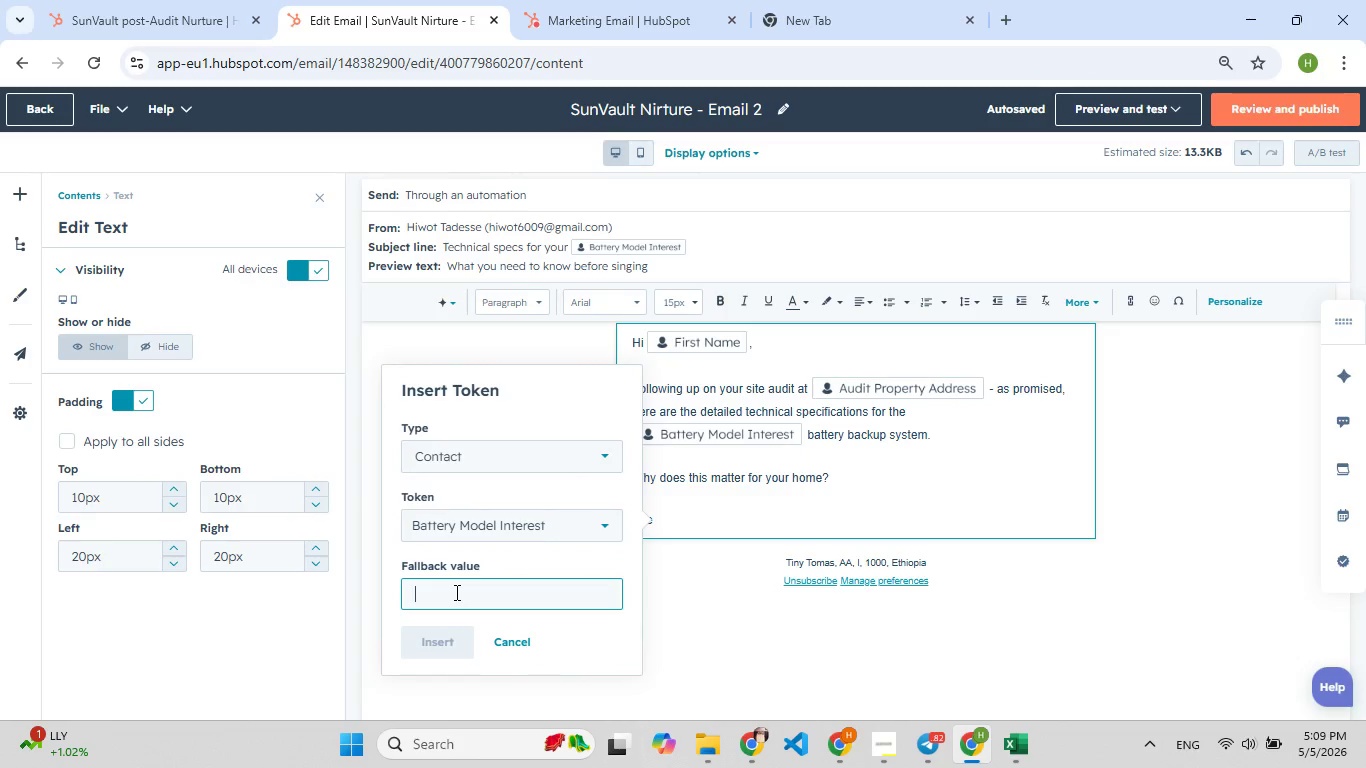 
key(B)
 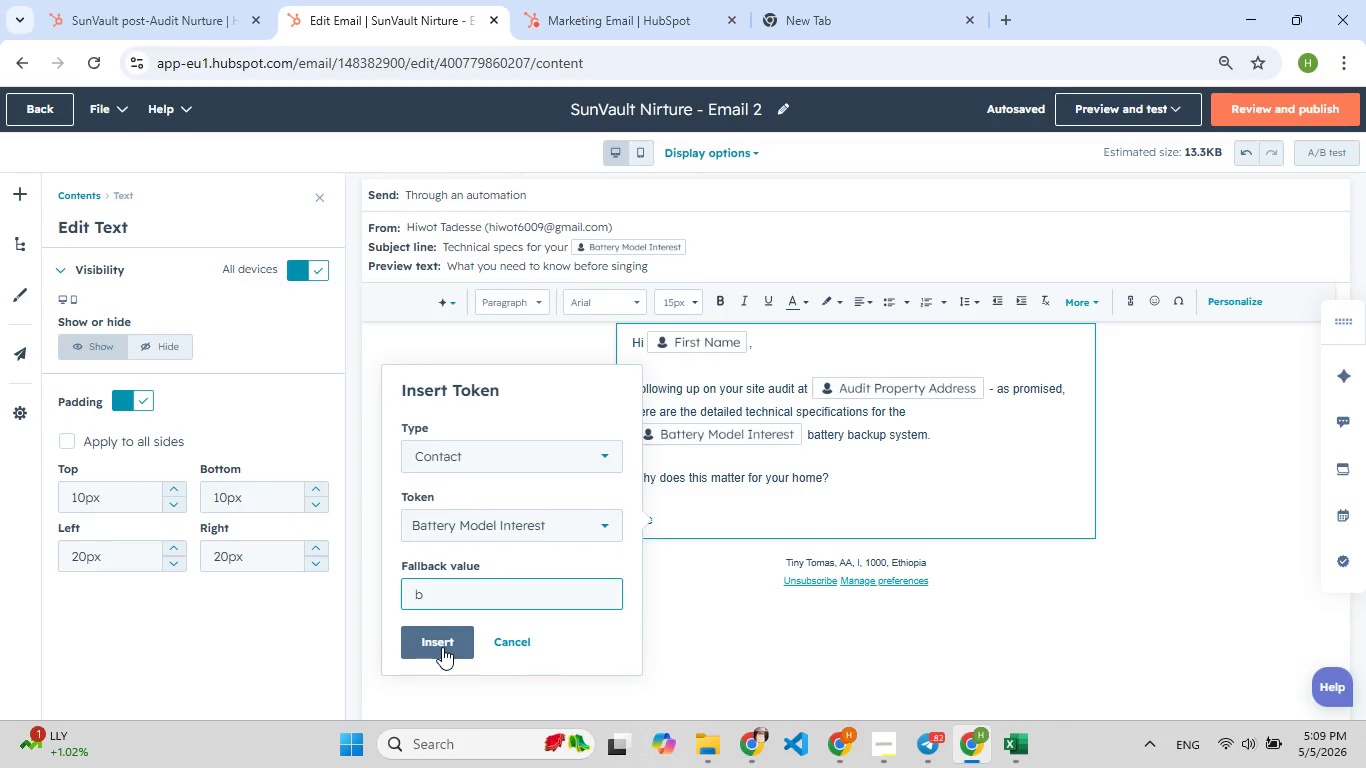 
left_click([442, 647])
 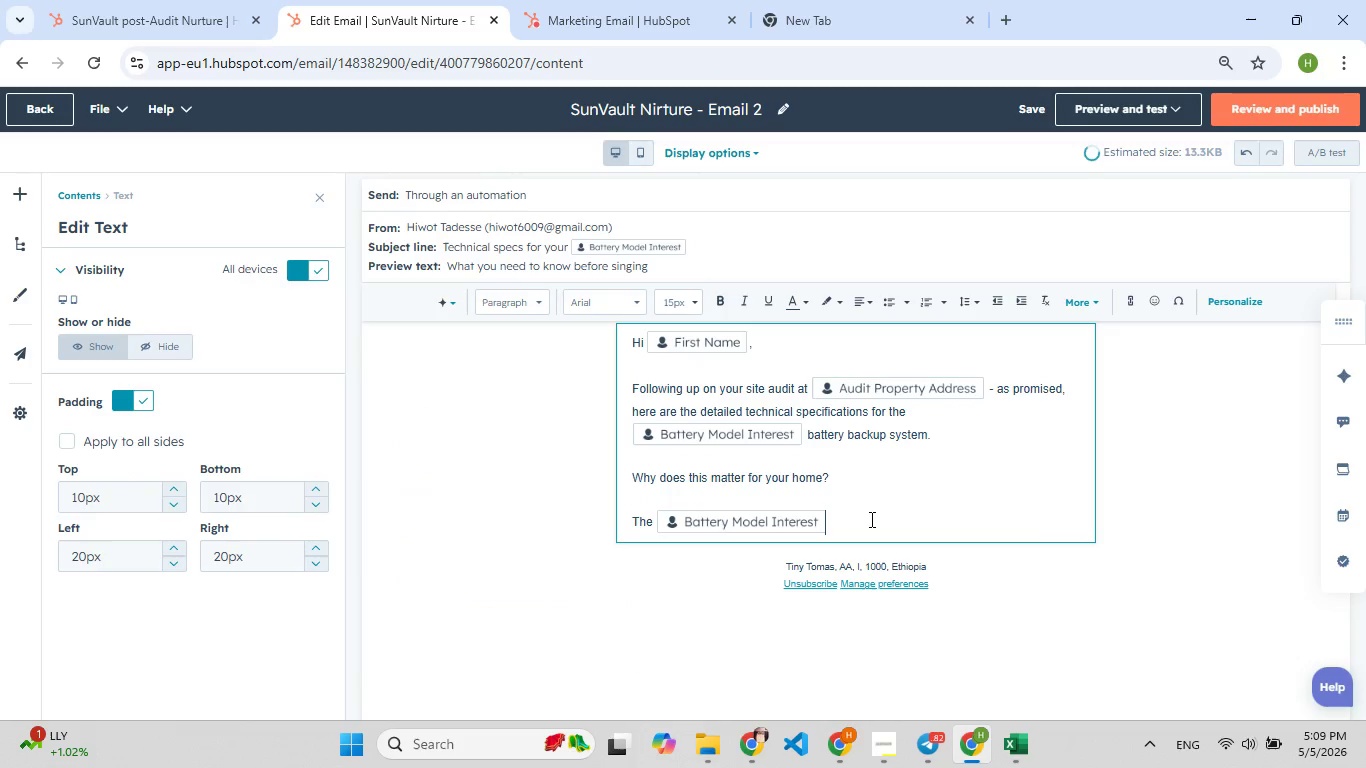 
key(Space)
 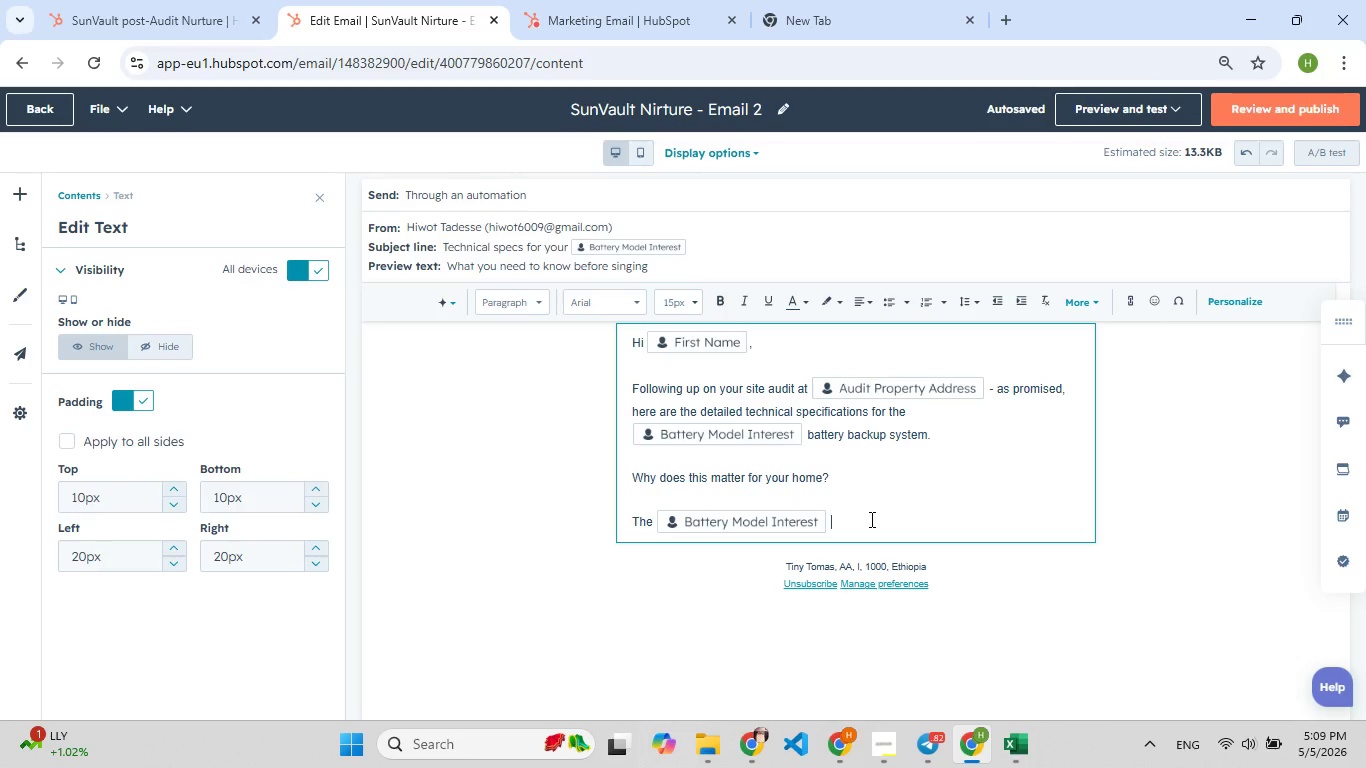 
wait(9.28)
 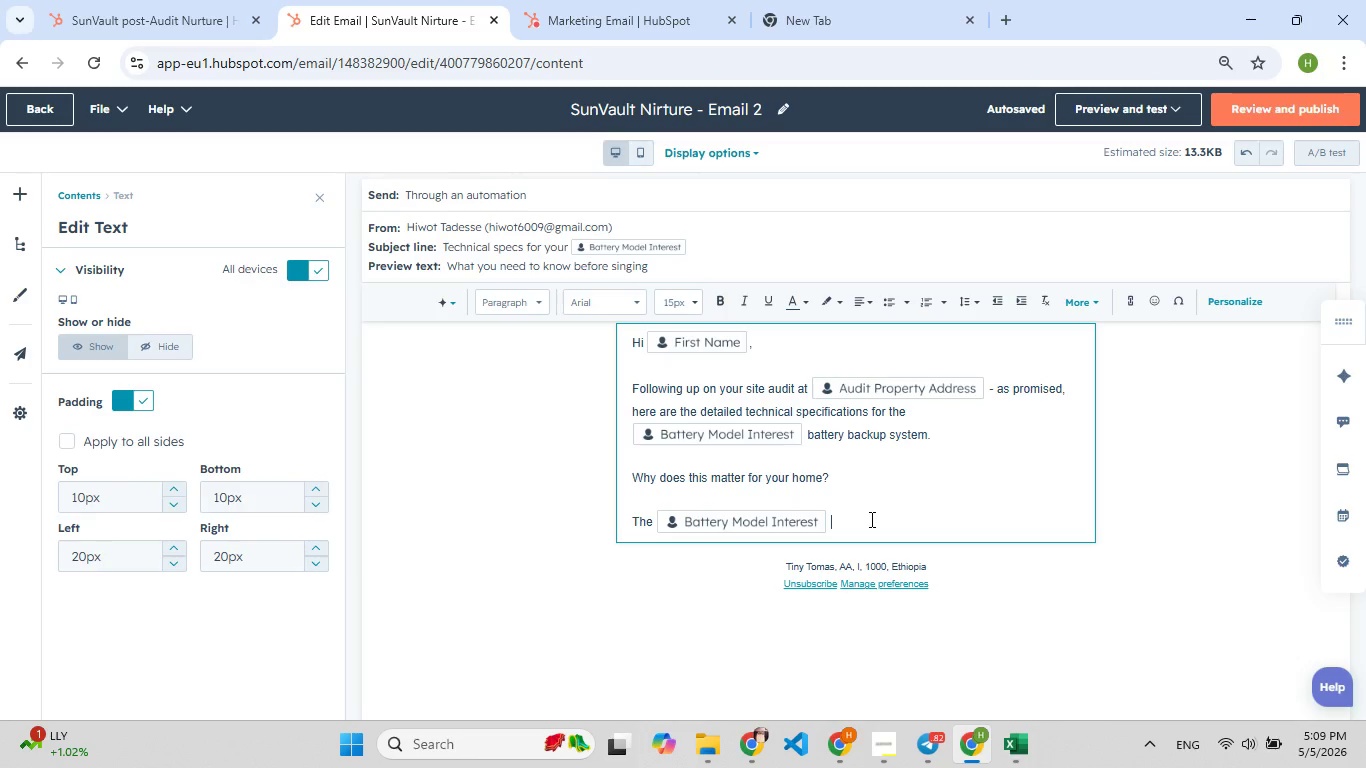 
type(is desig[F8]ned to keep t[F9])
key(Backspace)
type(you r)
key(Backspace)
type([F9])
key(Backspace)
type([F9]r )
 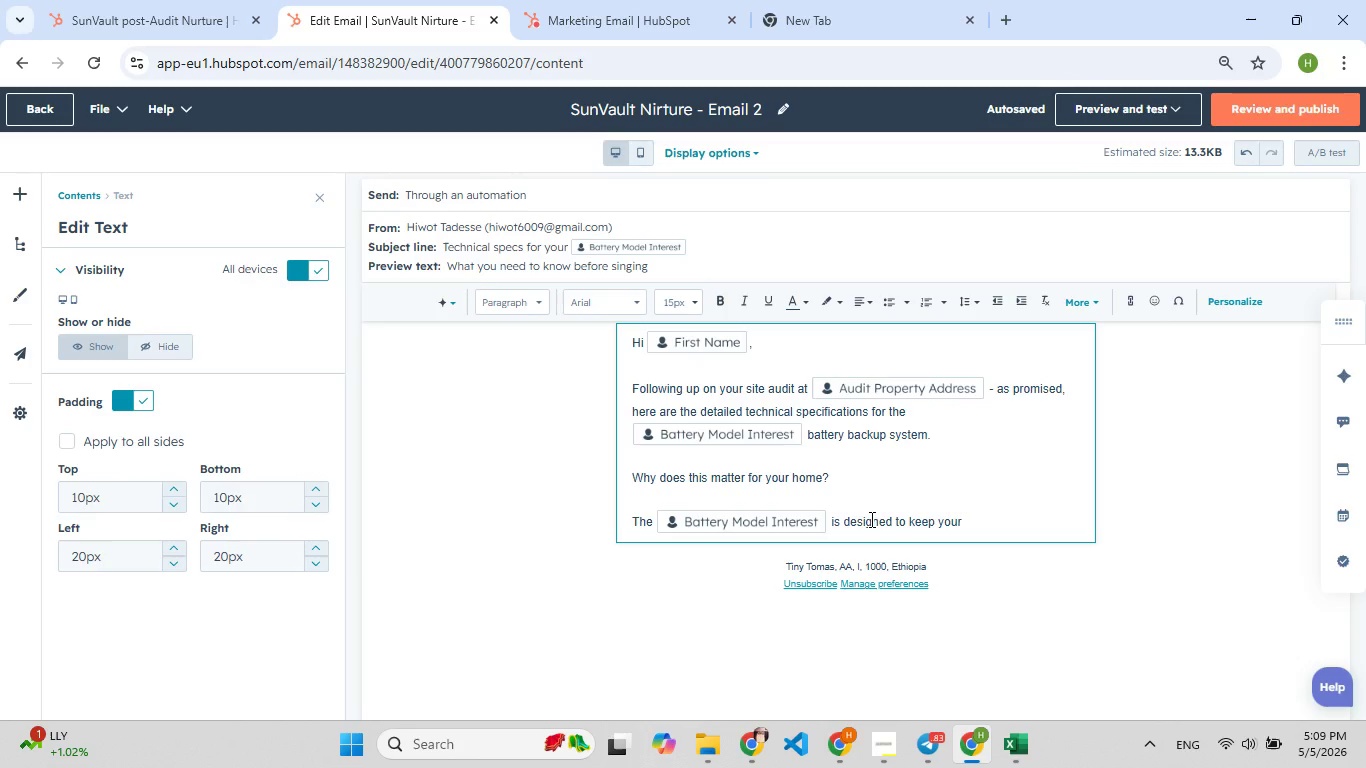 
wait(12.01)
 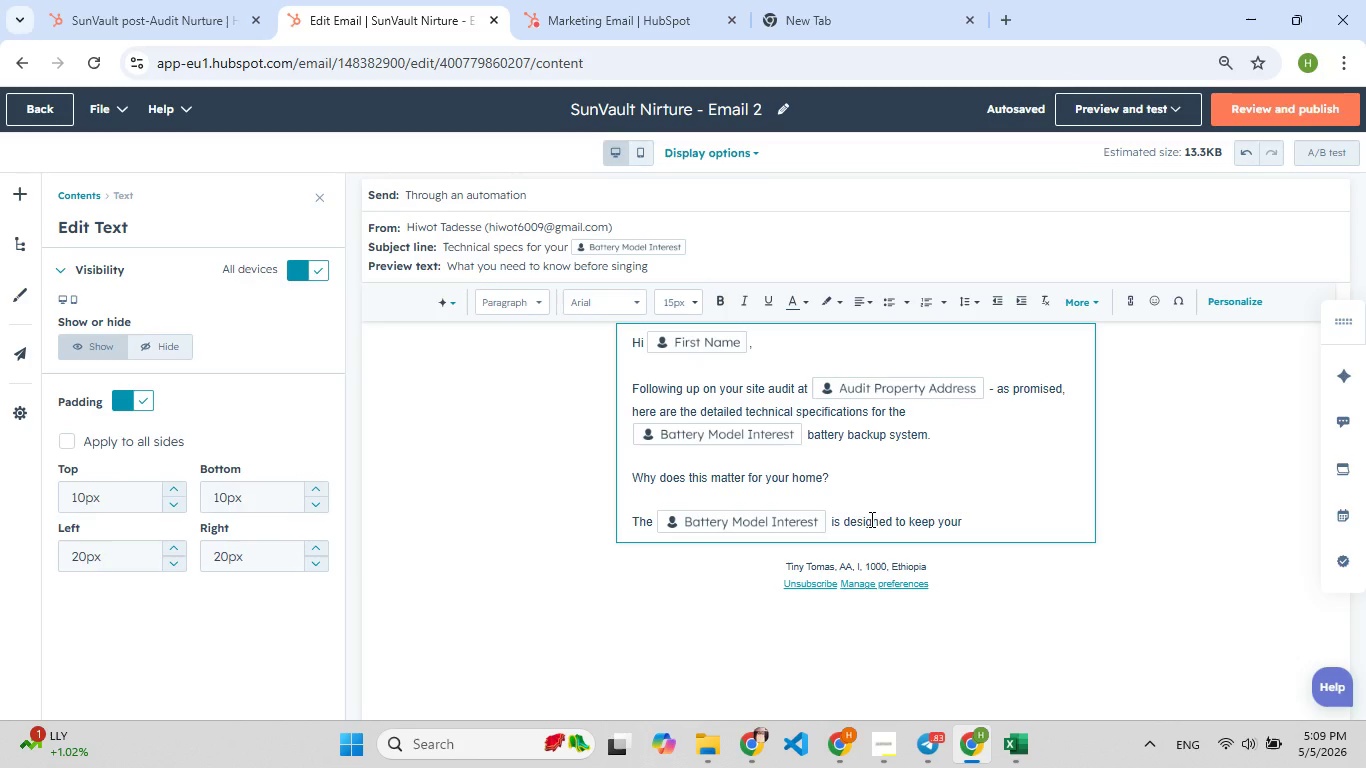 
type(essential circute)
 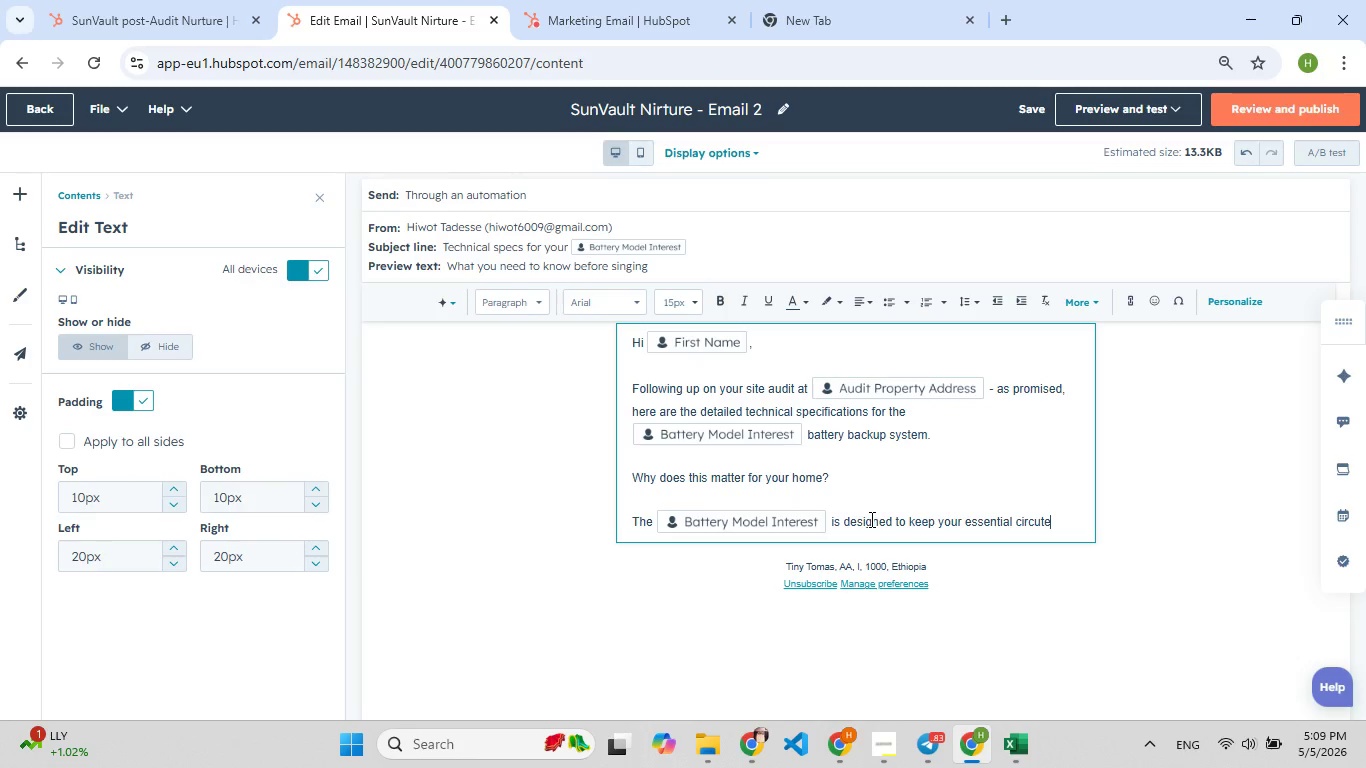 
type([F9])
key(Backspace)
type(s )
key(Backspace)
type([F9])
key(Backspace)
type([F9]es )
 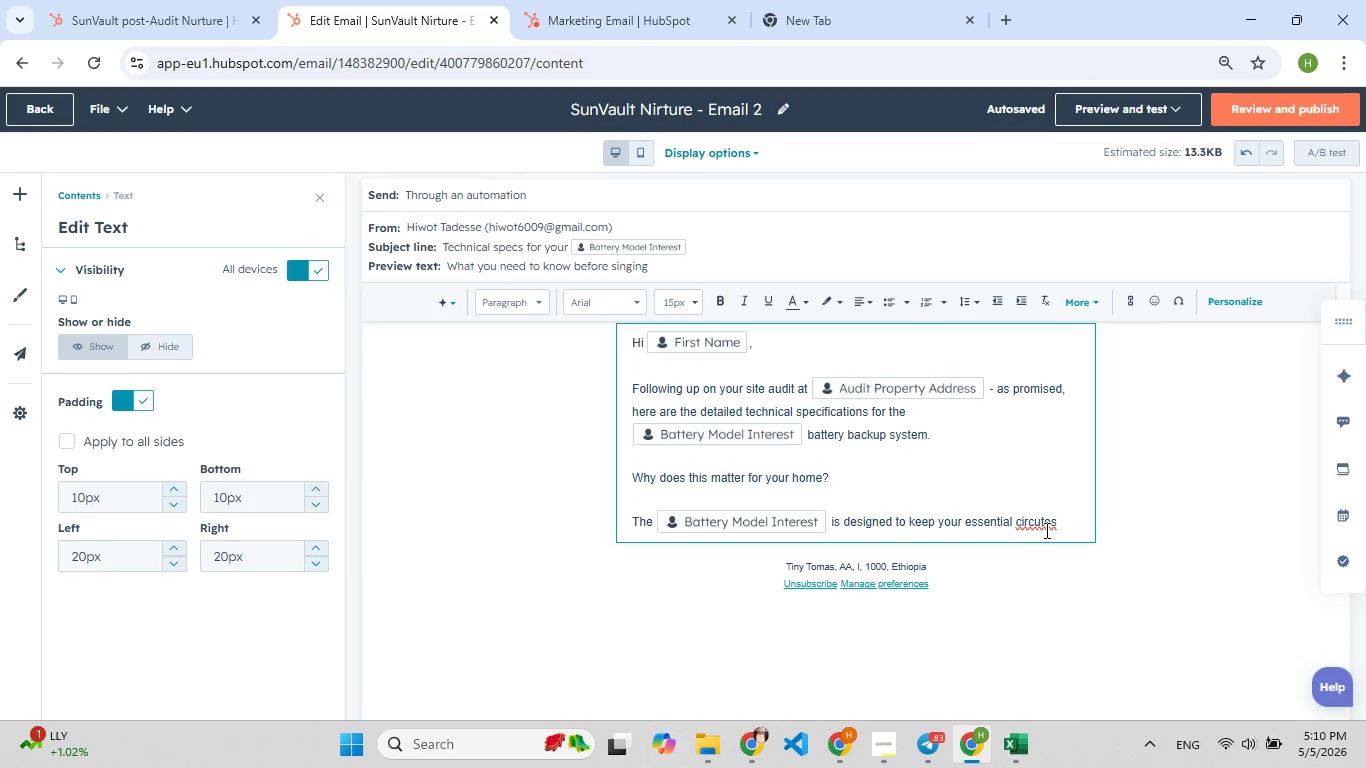 
wait(7.97)
 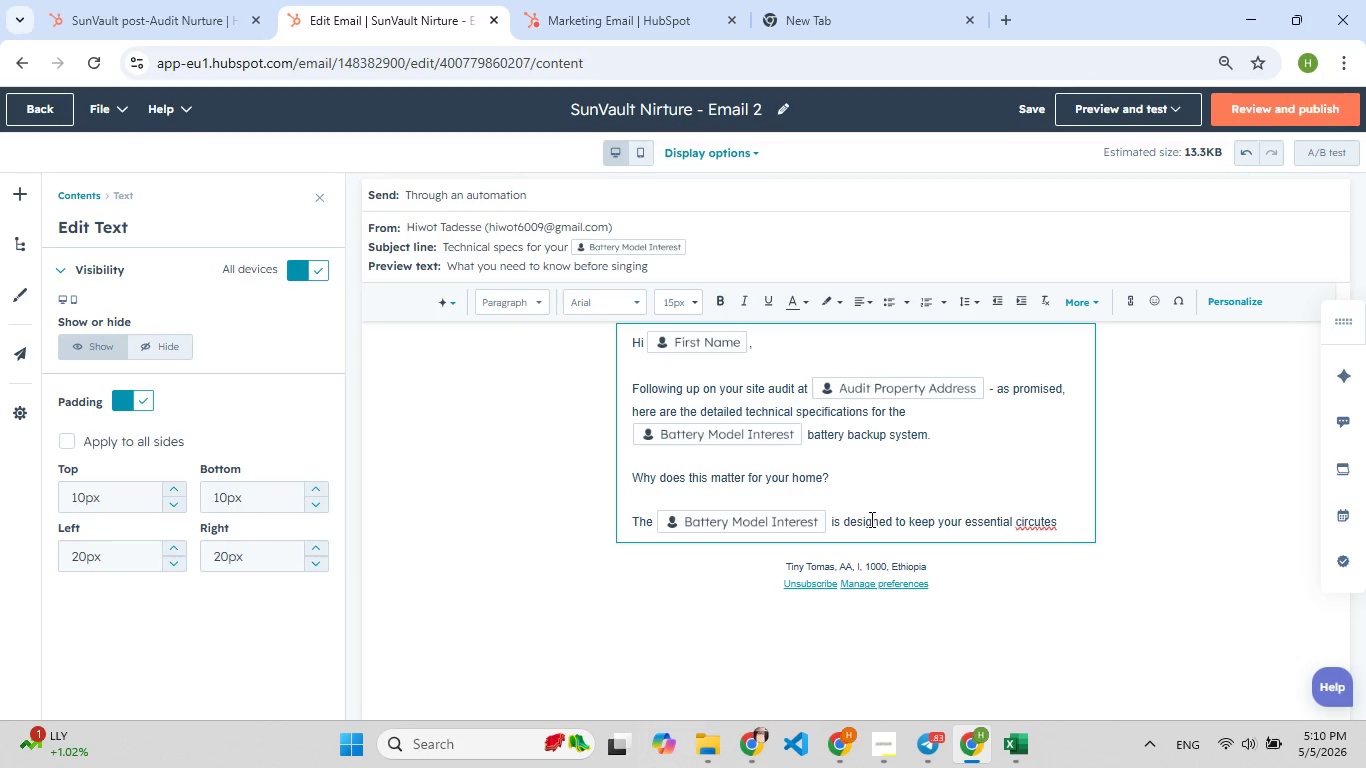 
left_click([1042, 526])
 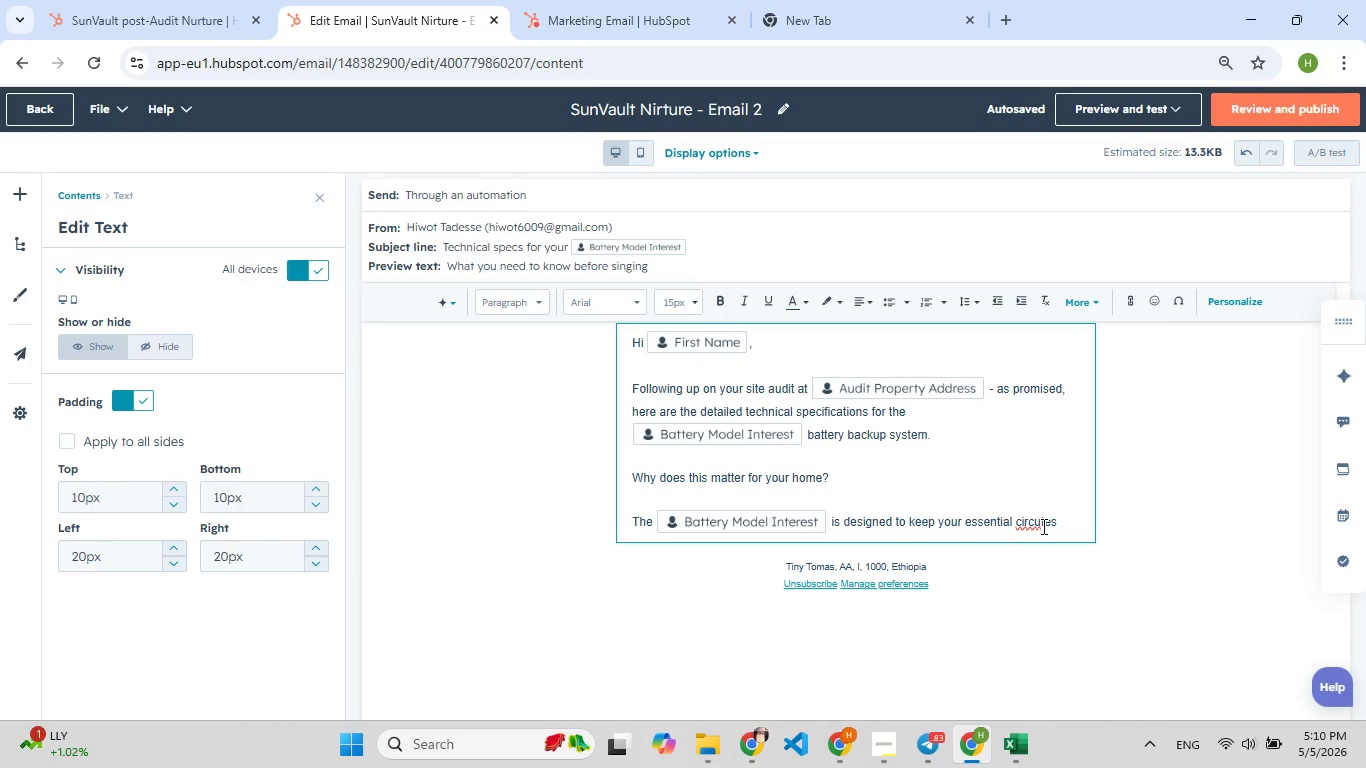 
key(I)
 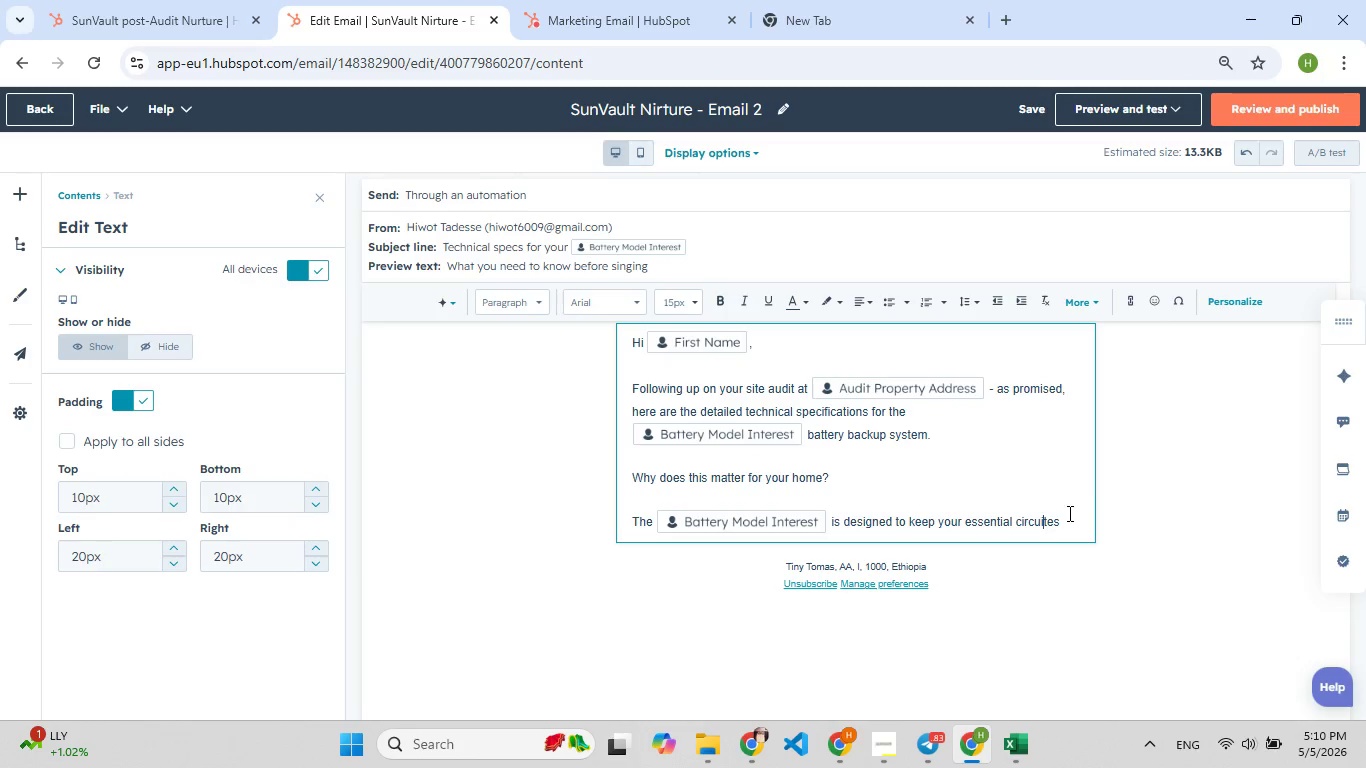 
left_click([1051, 521])
 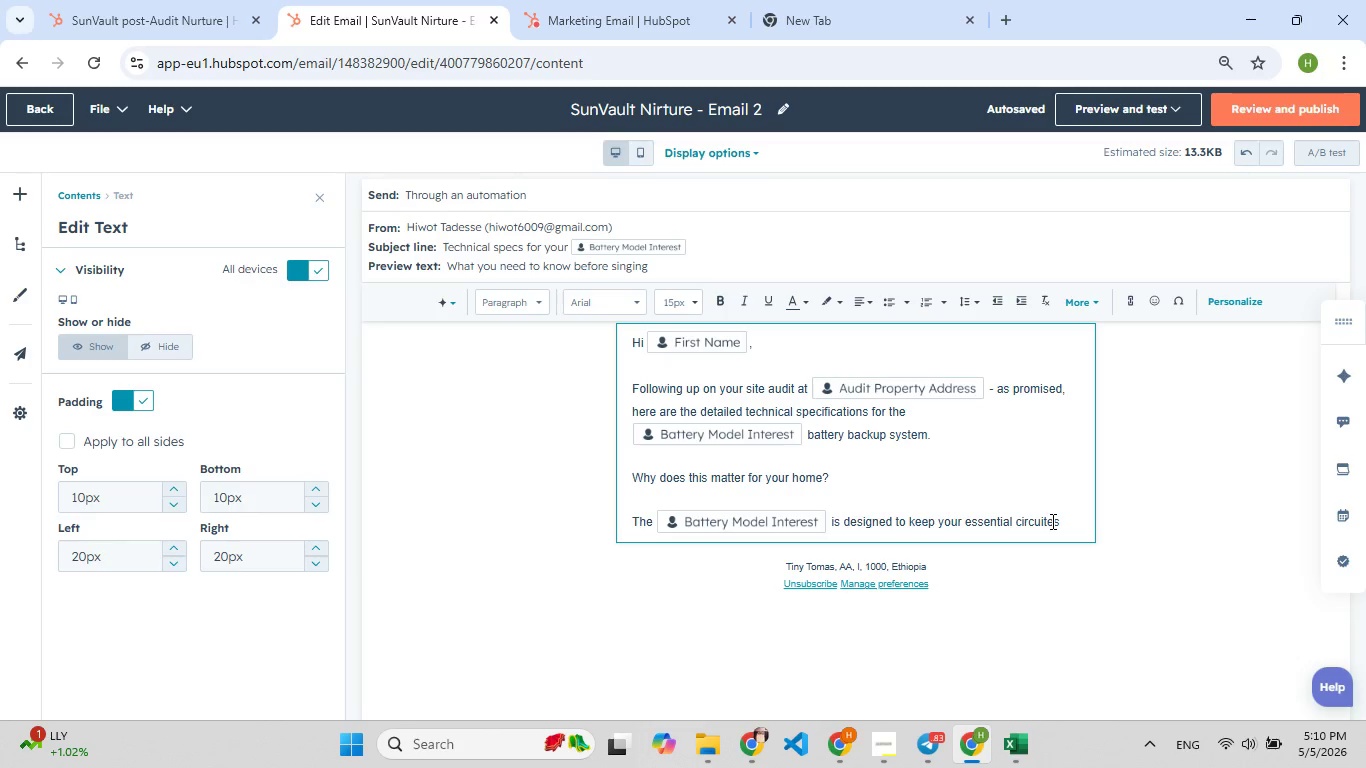 
key(Backspace)
 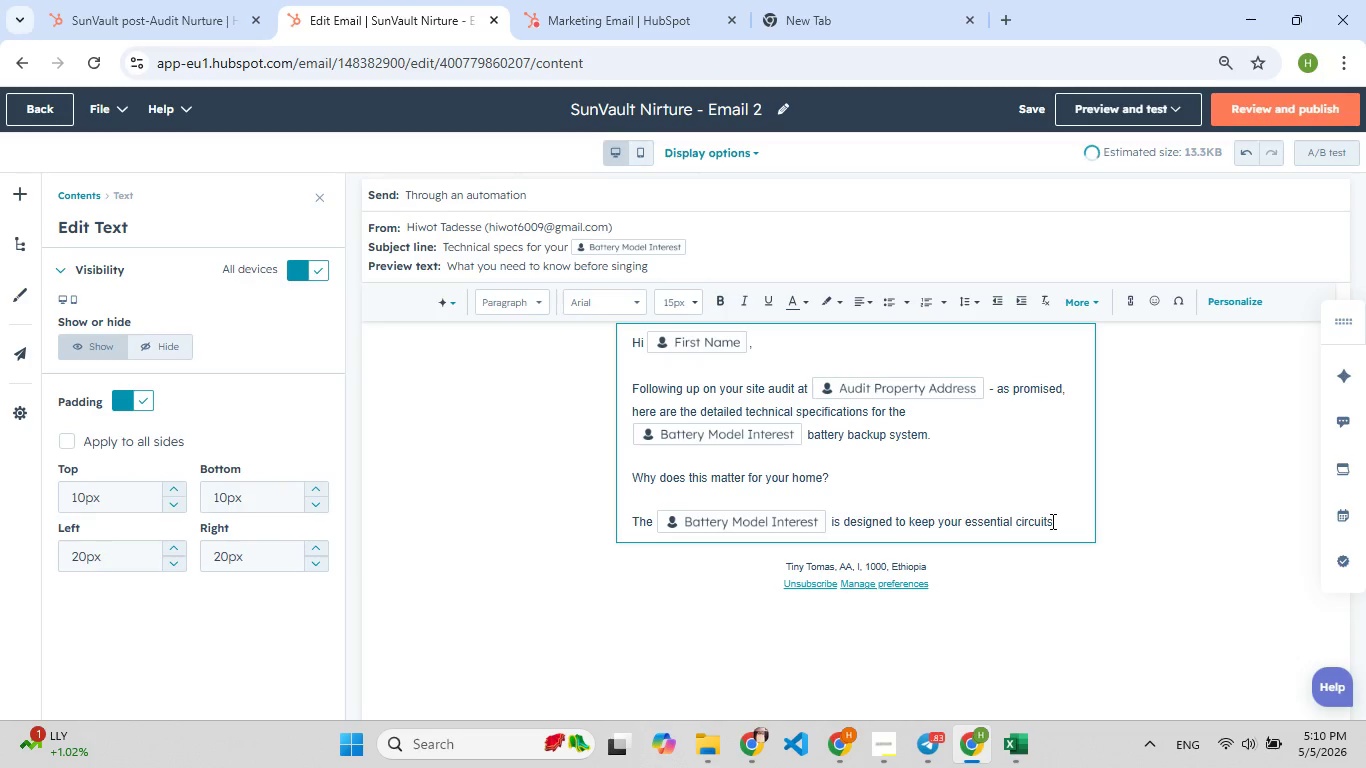 
key(F9)
 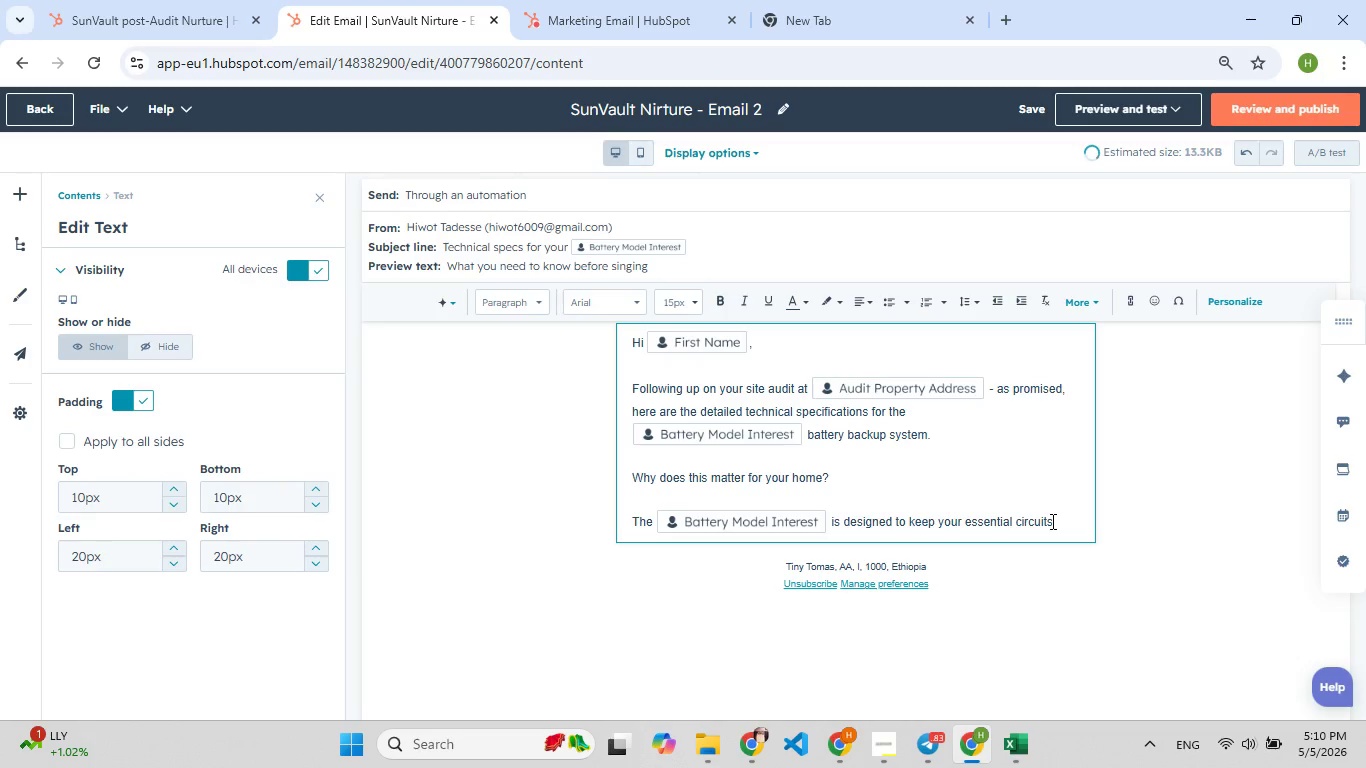 
key(ArrowRight)
 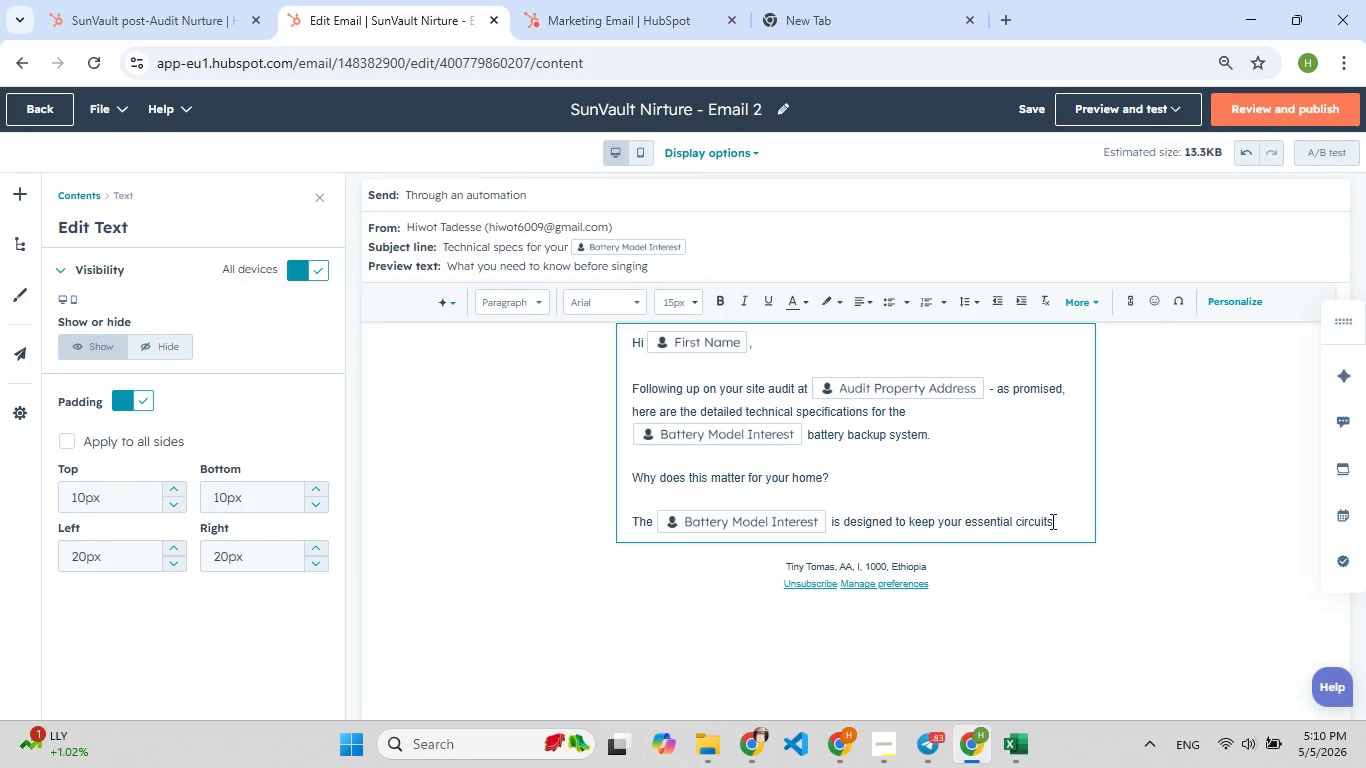 
key(Space)
 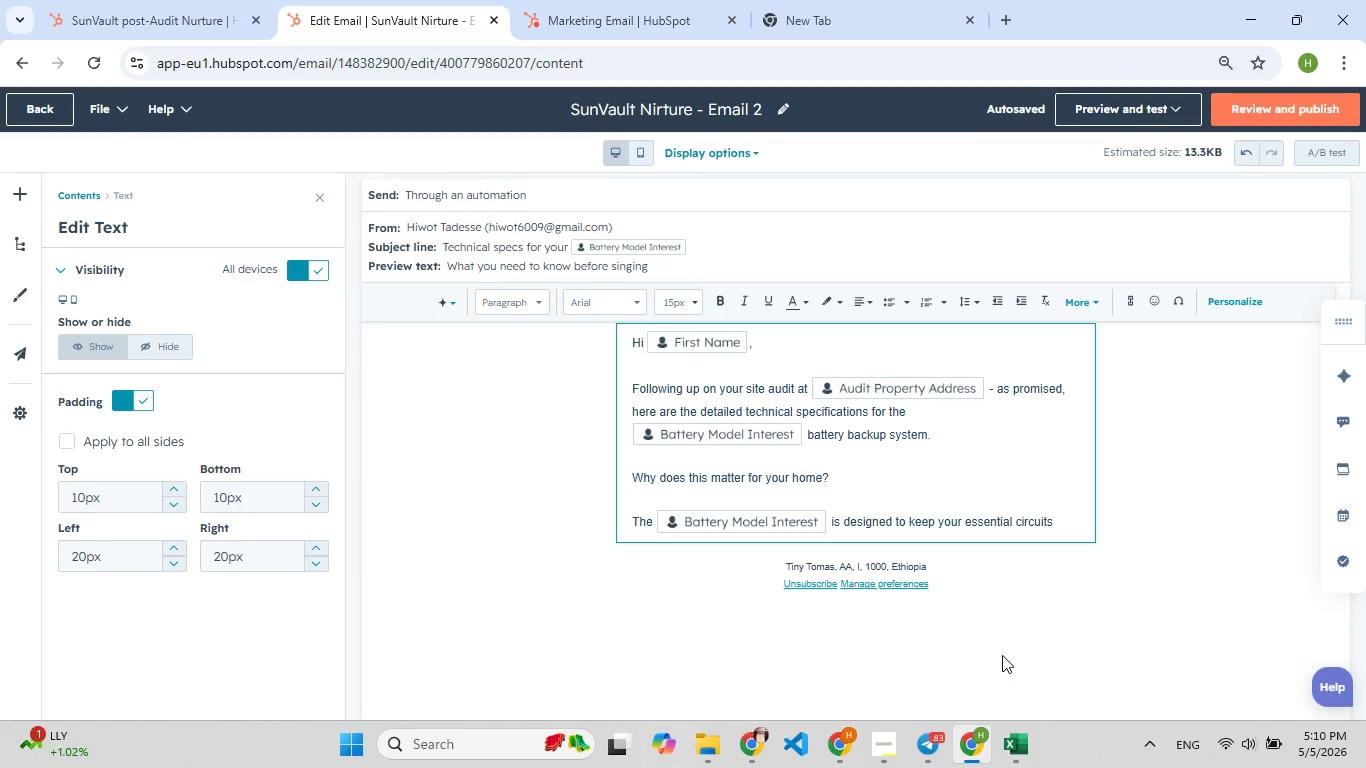 
wait(5.39)
 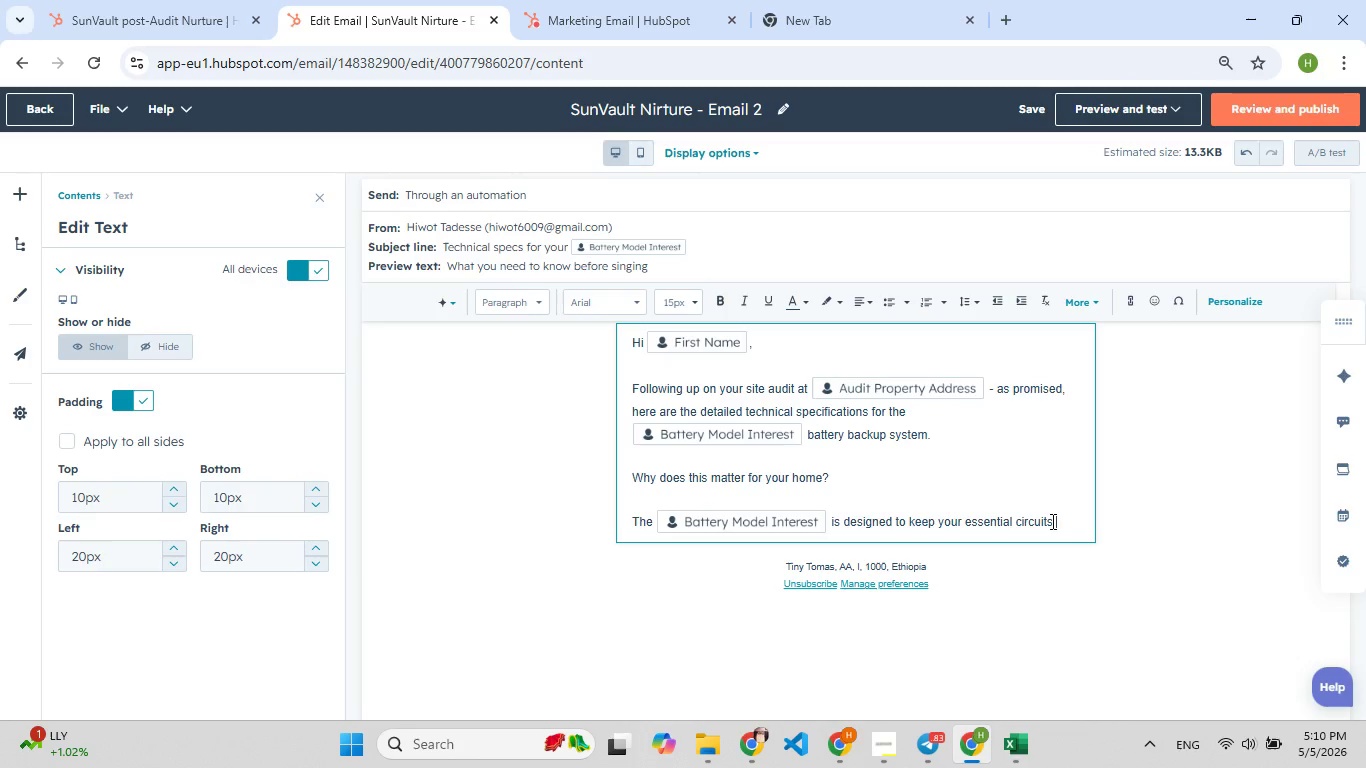 
type(running[F8] )
 